 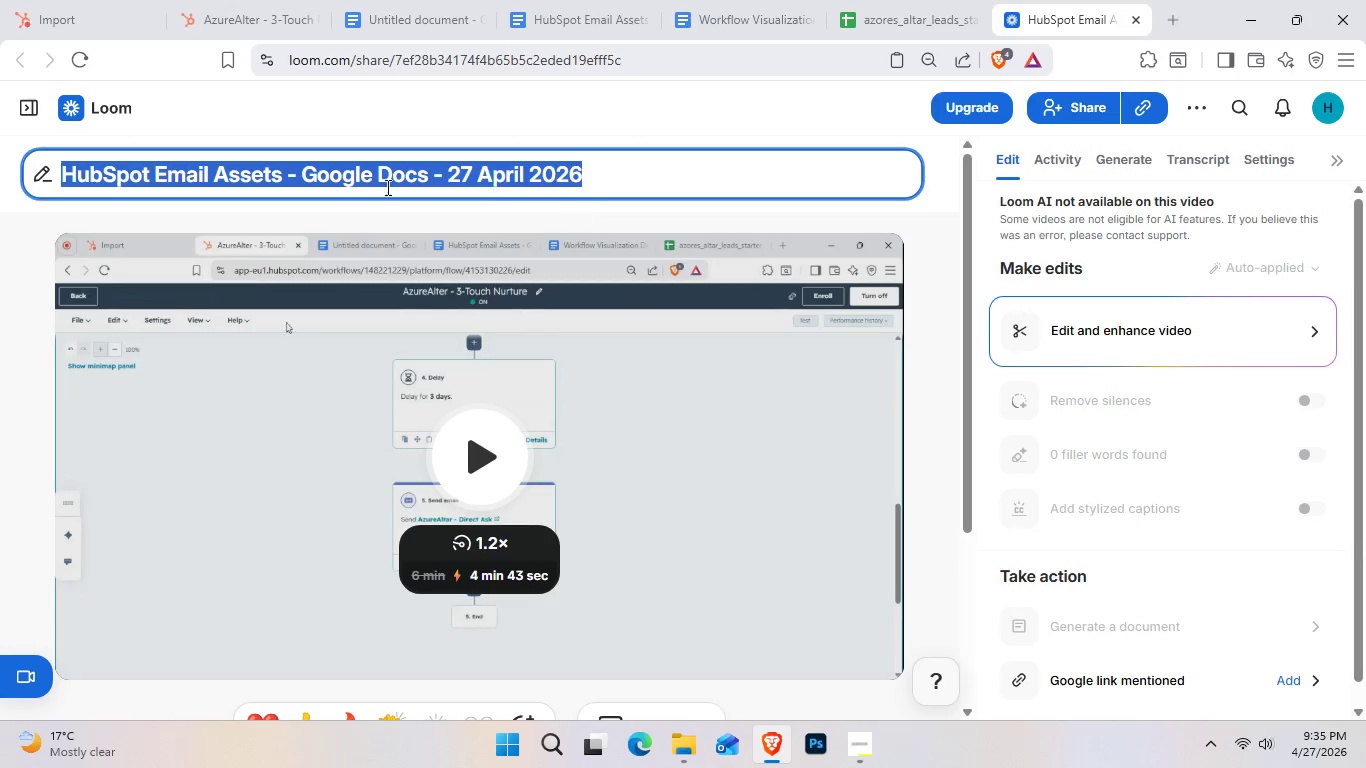 
left_click([162, 154])
 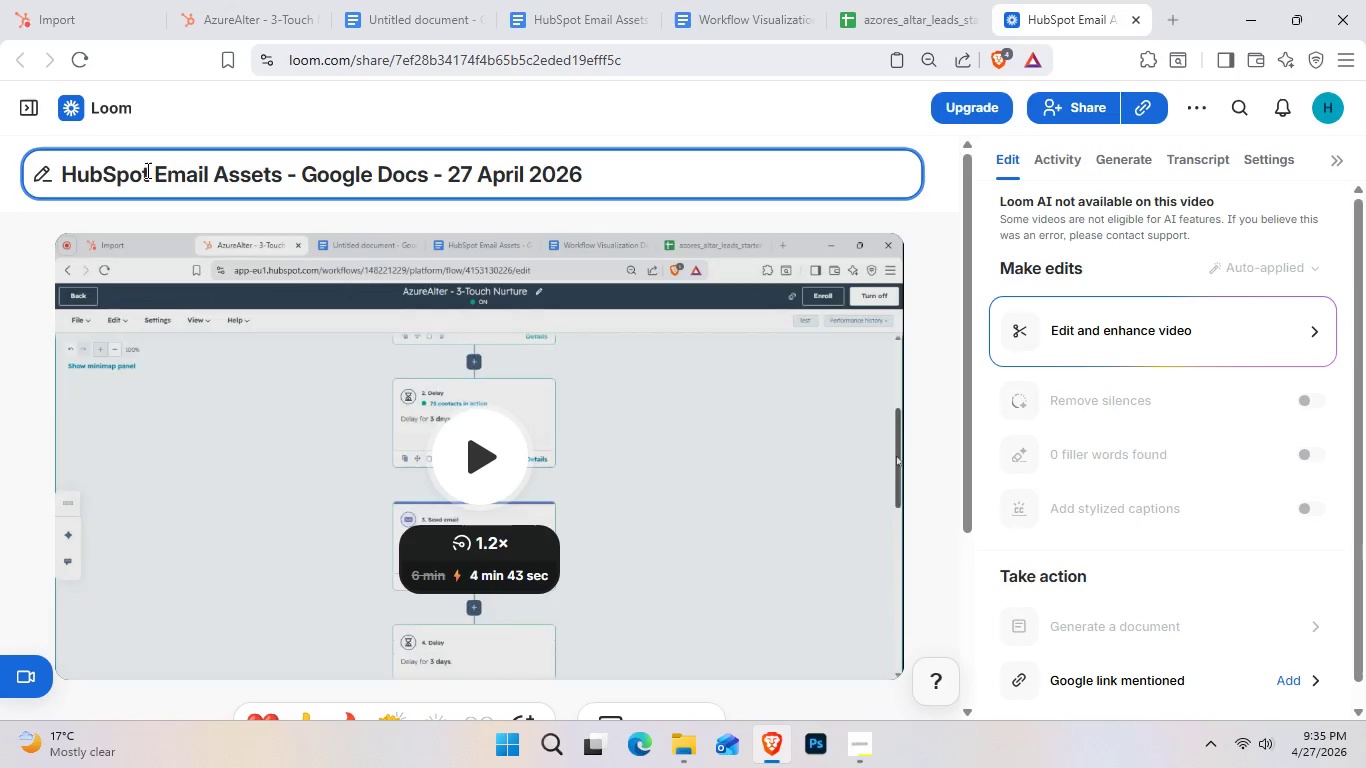 
left_click_drag(start_coordinate=[149, 171], to_coordinate=[284, 177])
 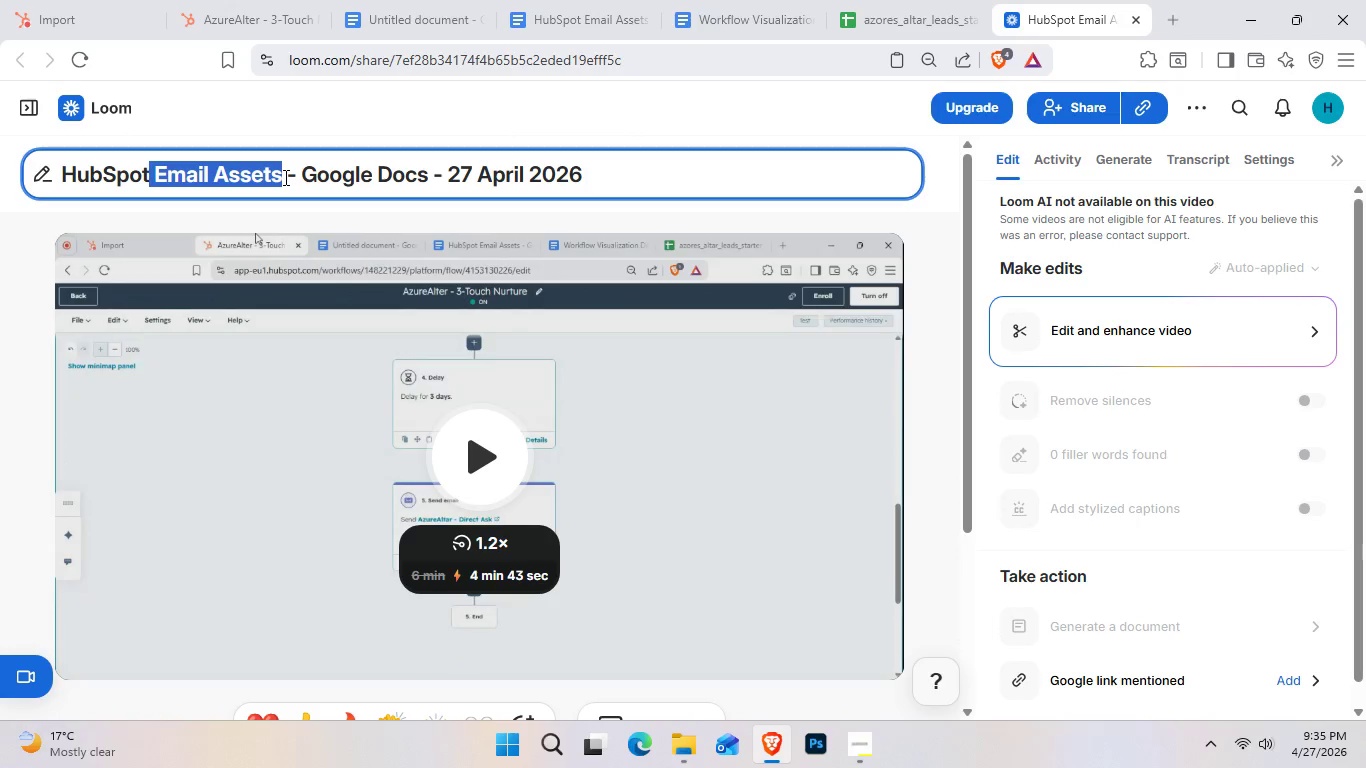 
key(Control+V)
 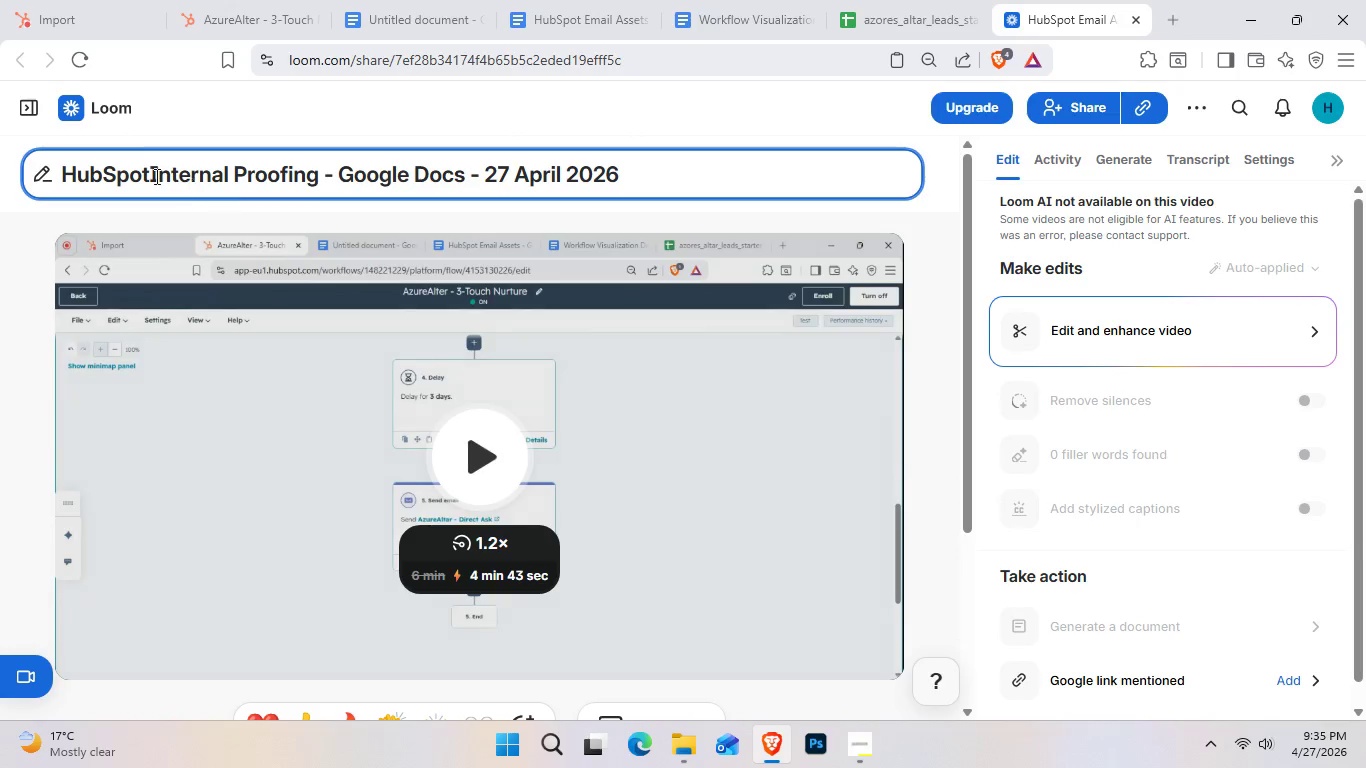 
left_click([151, 171])
 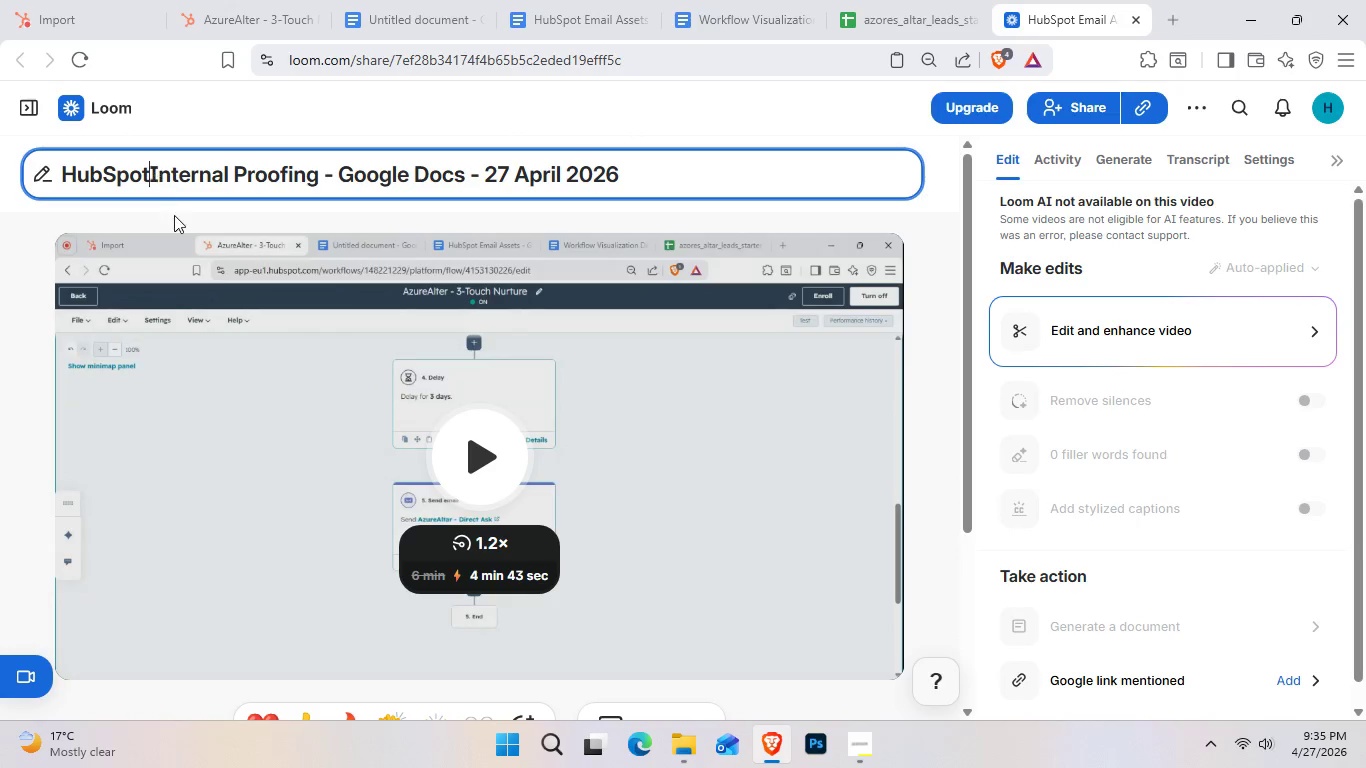 
key(Space)
 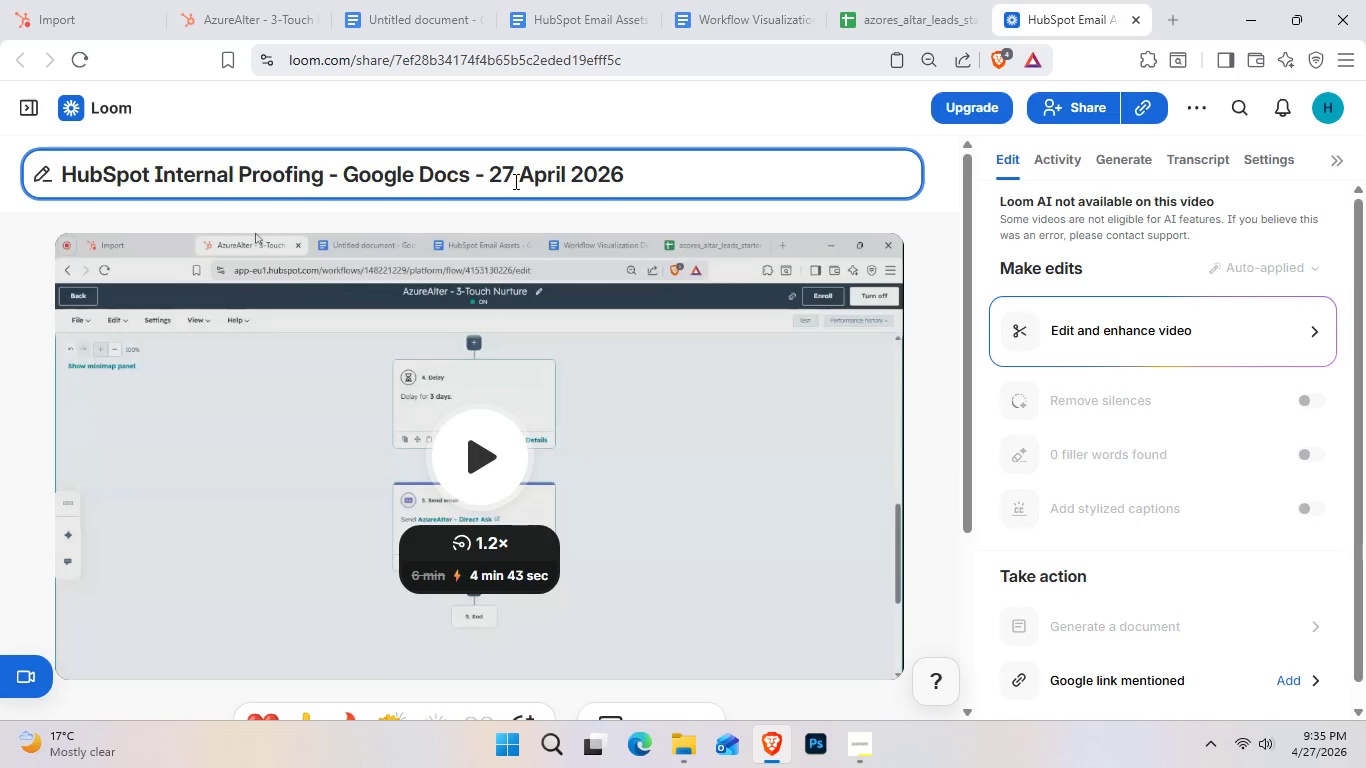 
left_click_drag(start_coordinate=[473, 177], to_coordinate=[348, 178])
 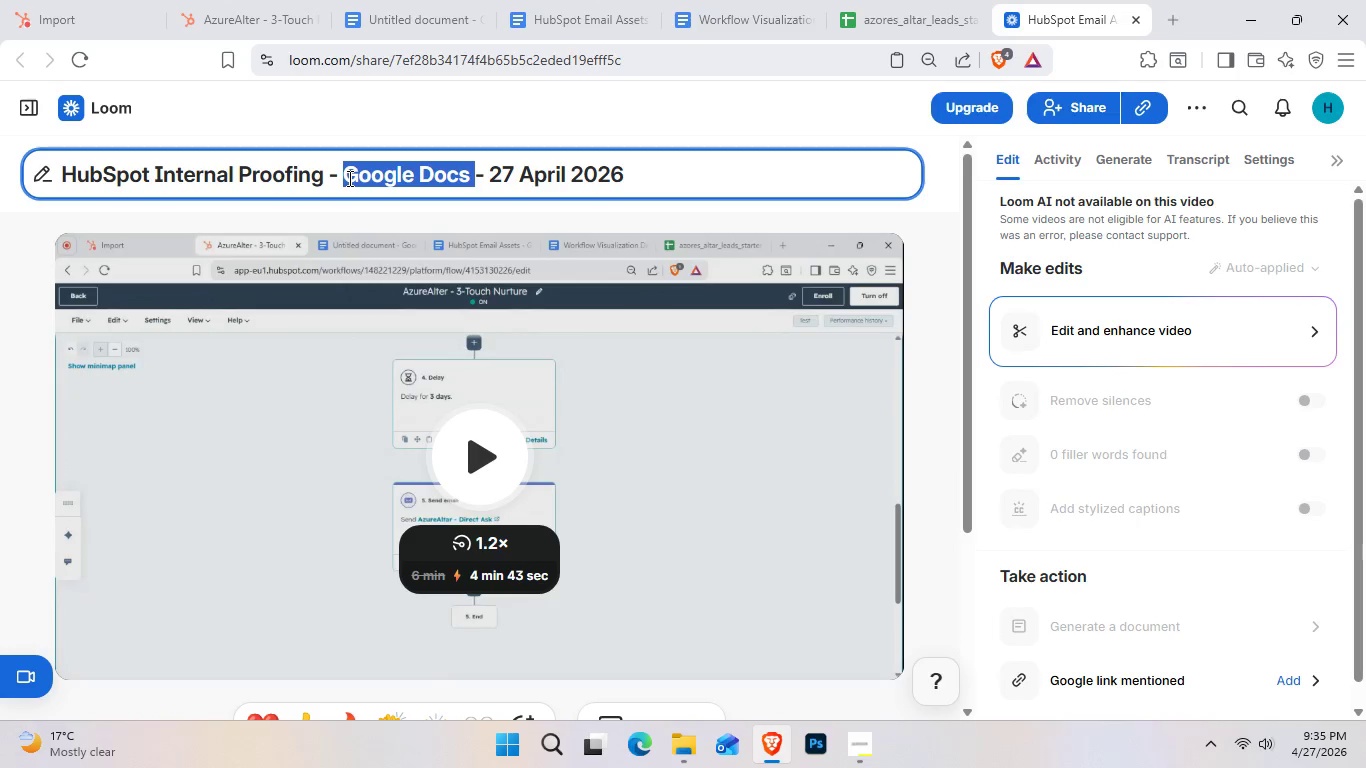 
key(Backspace)
 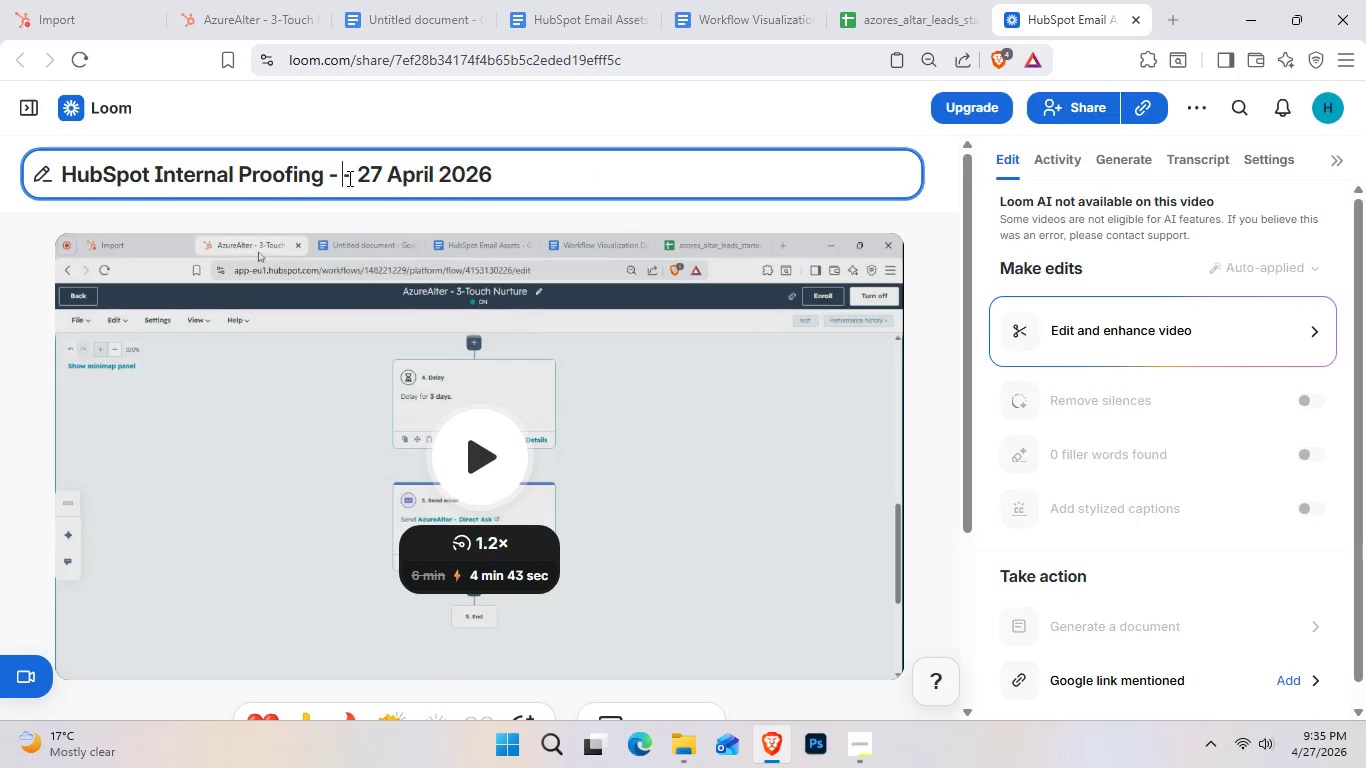 
key(Backspace)
 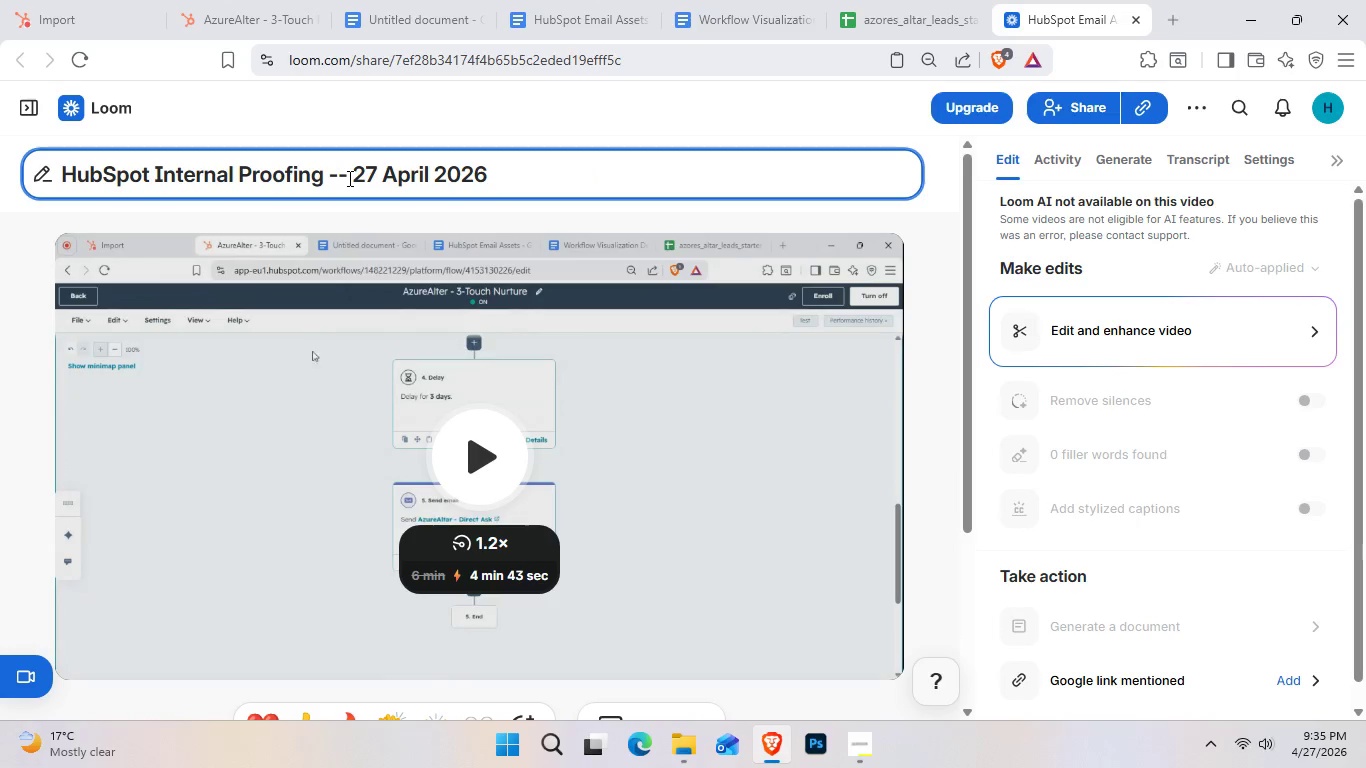 
key(Backspace)
 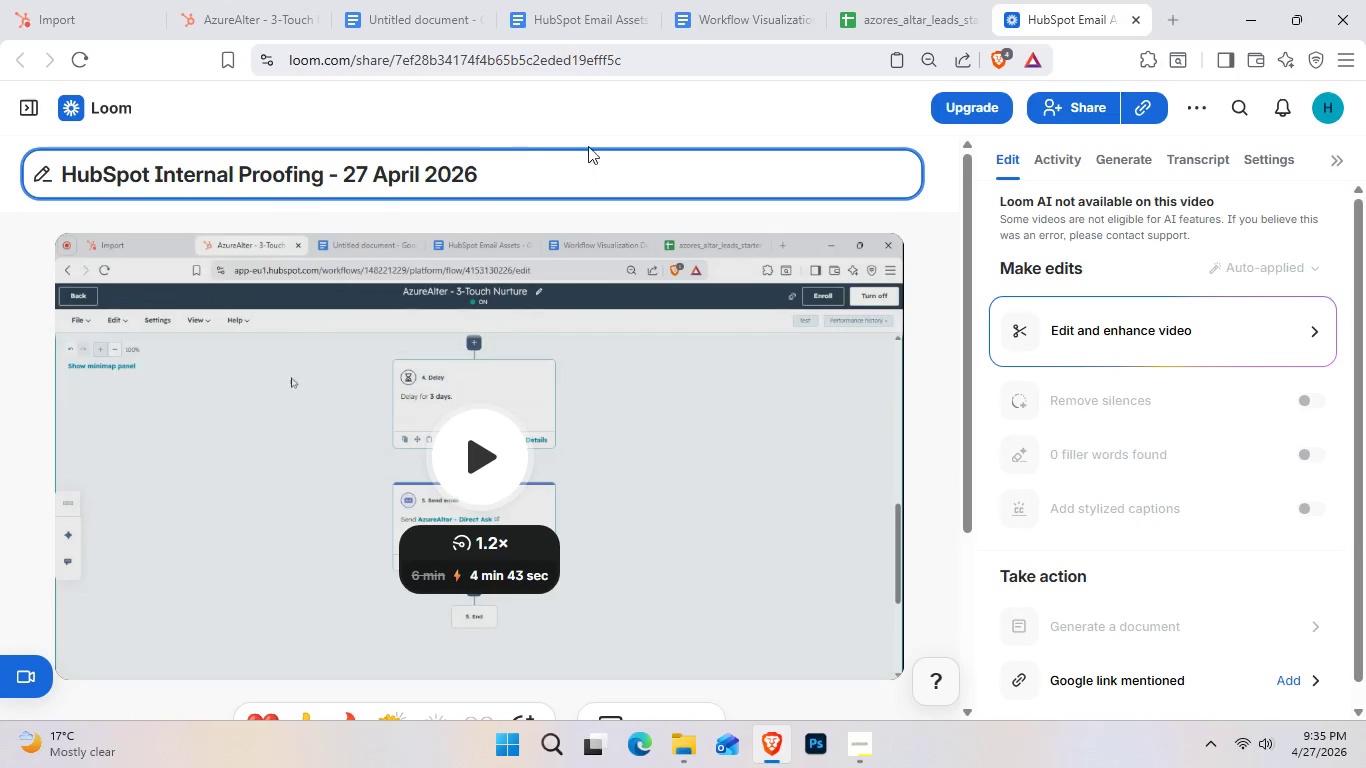 
wait(6.64)
 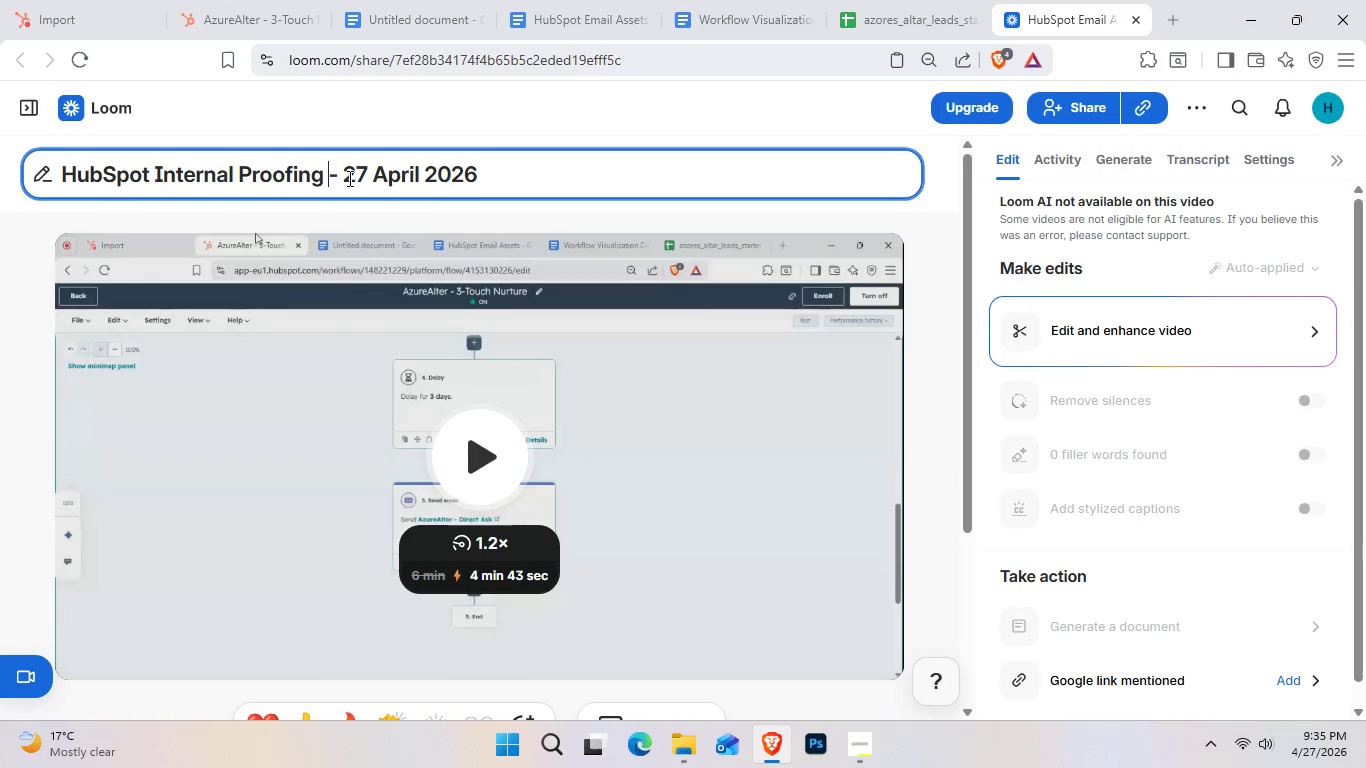 
left_click([912, 257])
 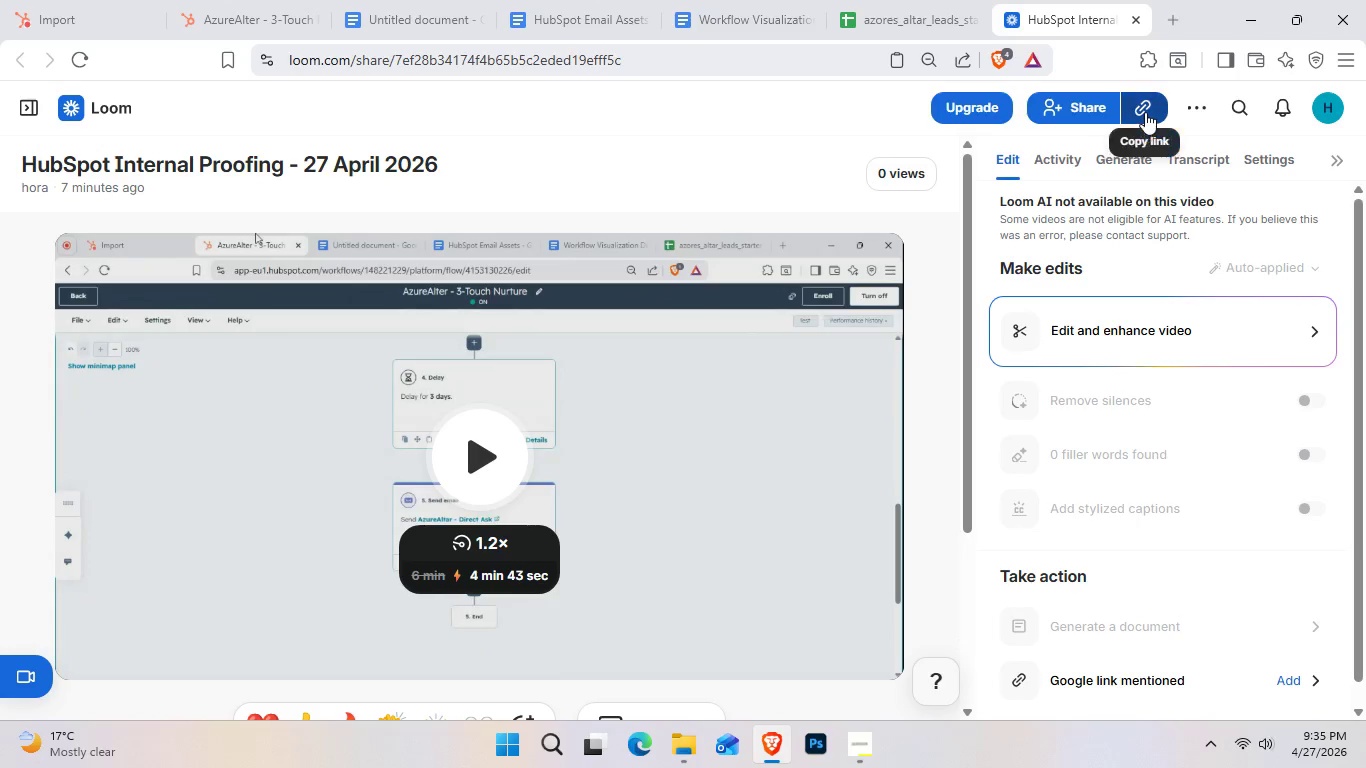 
left_click([1052, 116])
 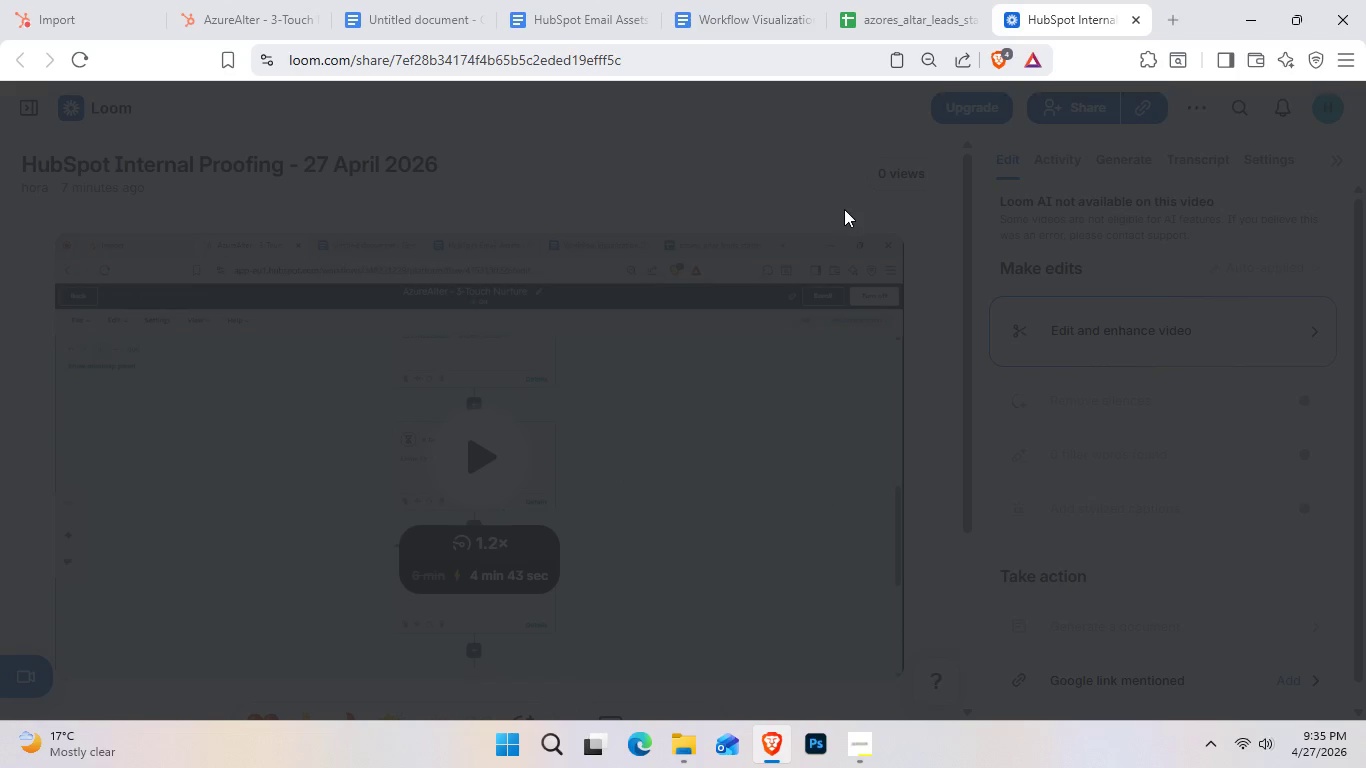 
mouse_move([753, 216])
 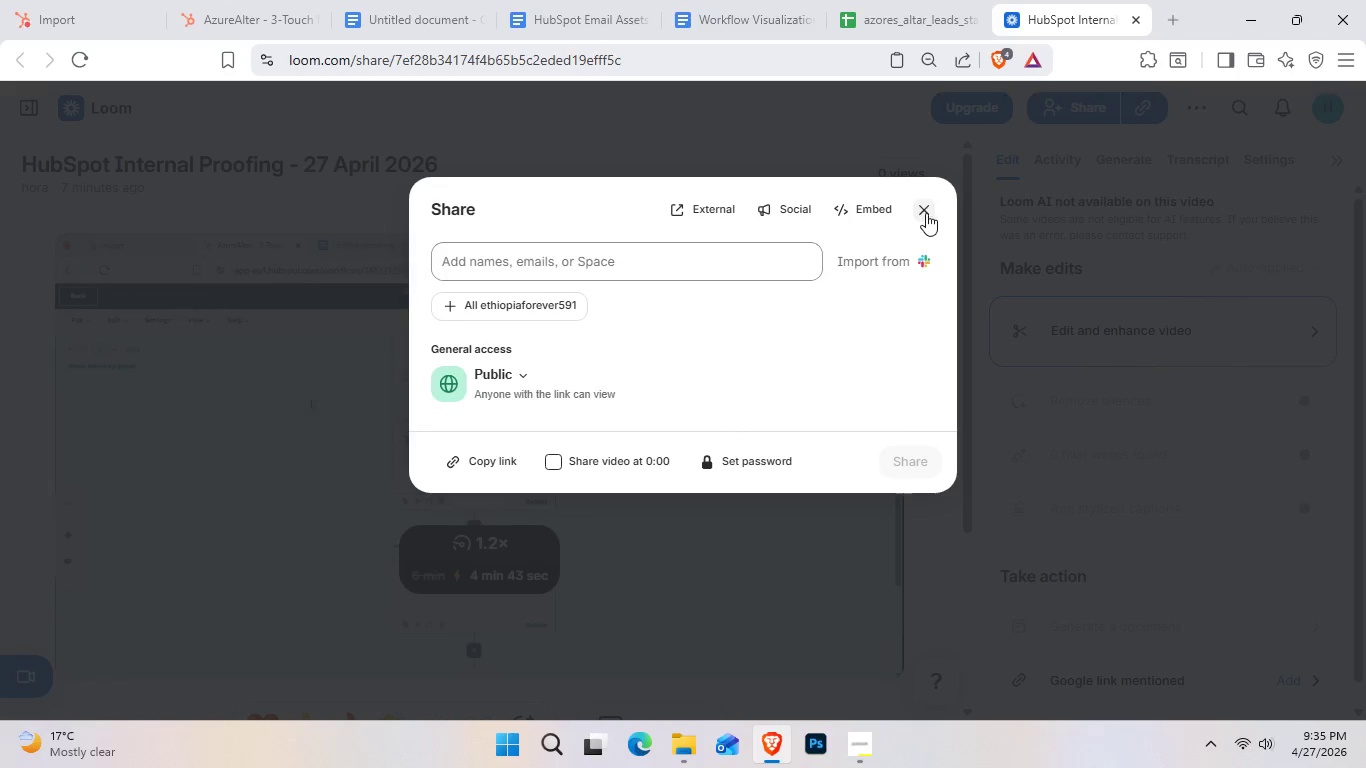 
left_click([926, 213])
 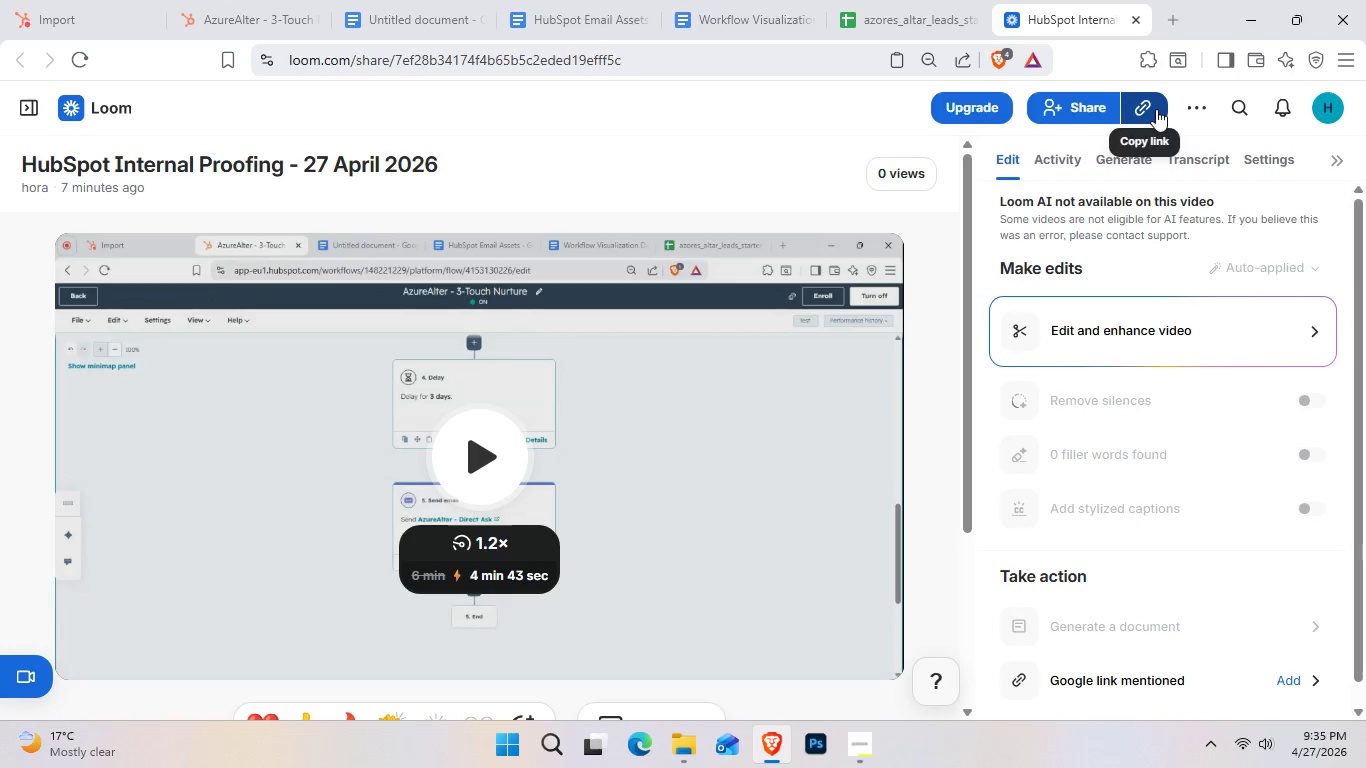 
scroll: coordinate [881, 424], scroll_direction: down, amount: 2.0
 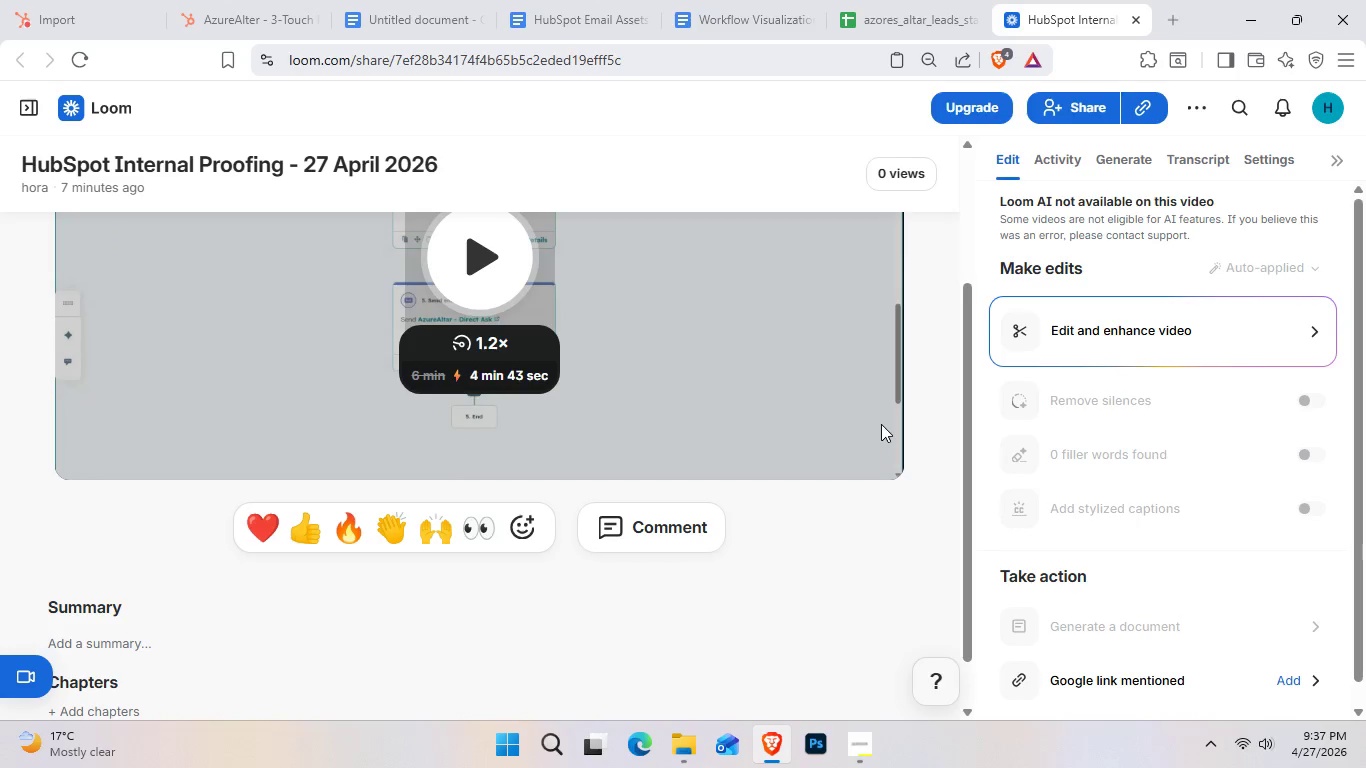 
wait(107.78)
 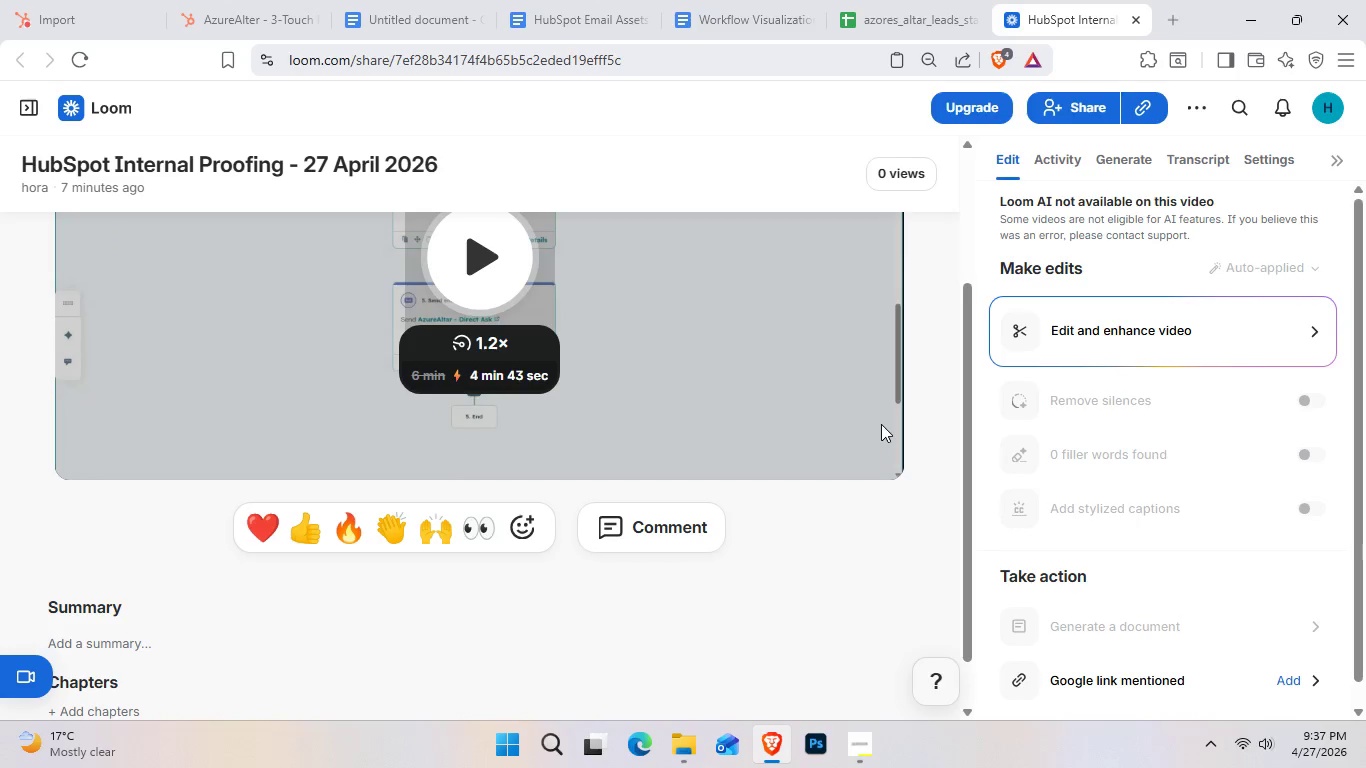 
scroll: coordinate [762, 360], scroll_direction: up, amount: 6.0
 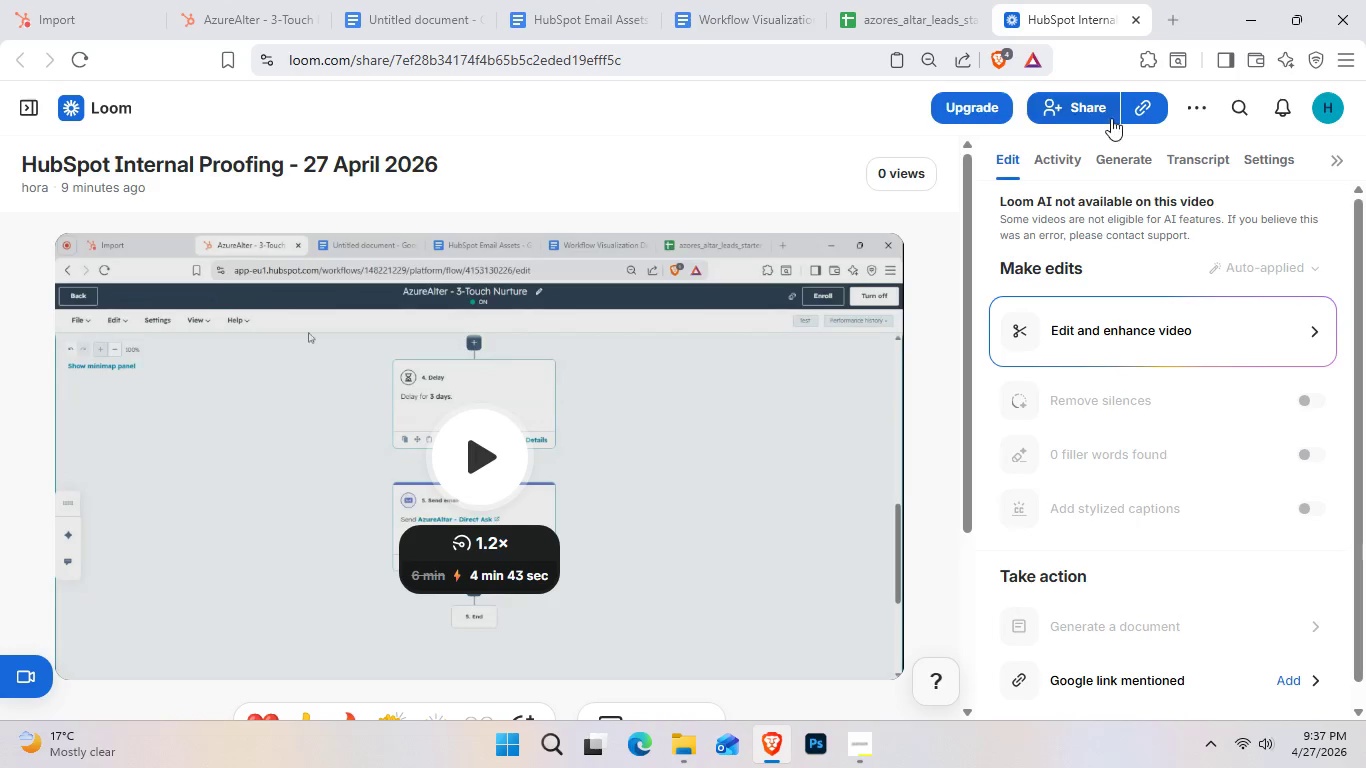 
left_click([1128, 114])
 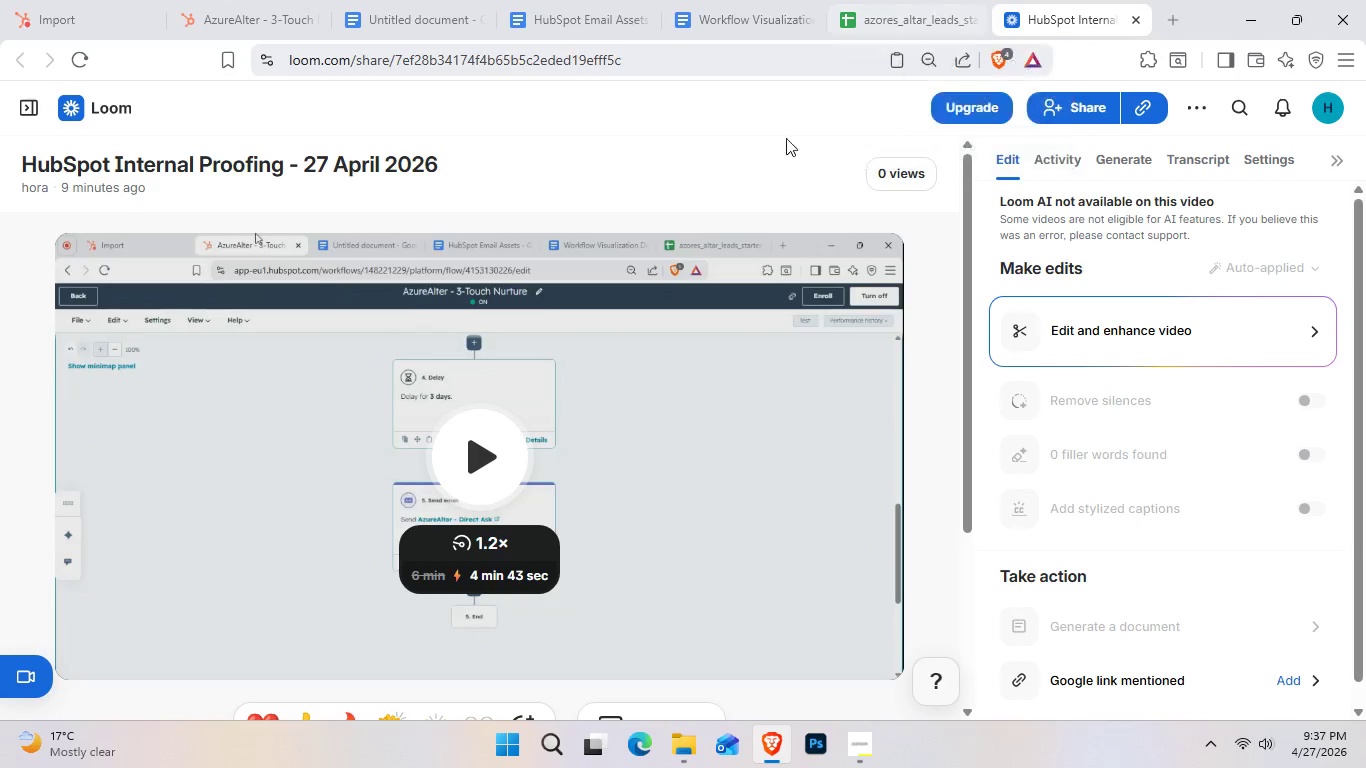 
left_click([601, 10])
 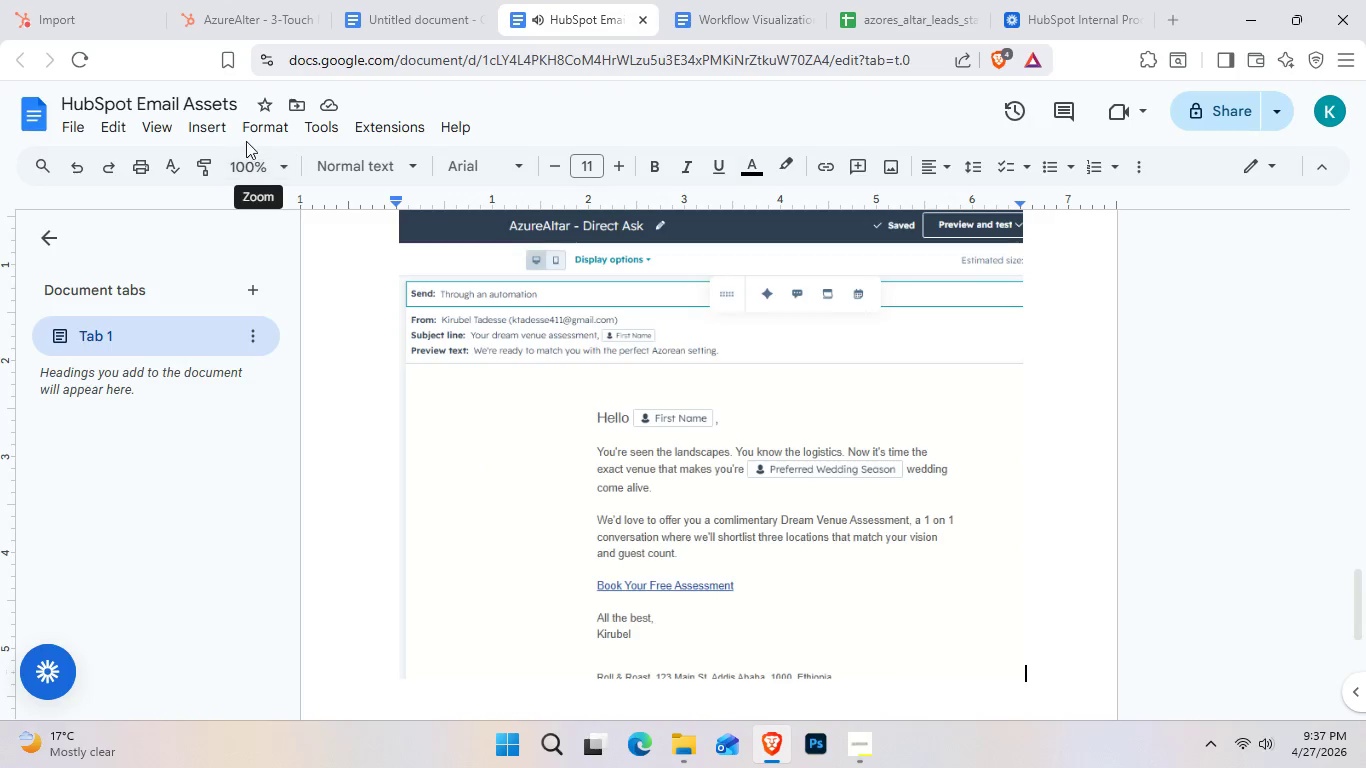 
left_click([75, 126])
 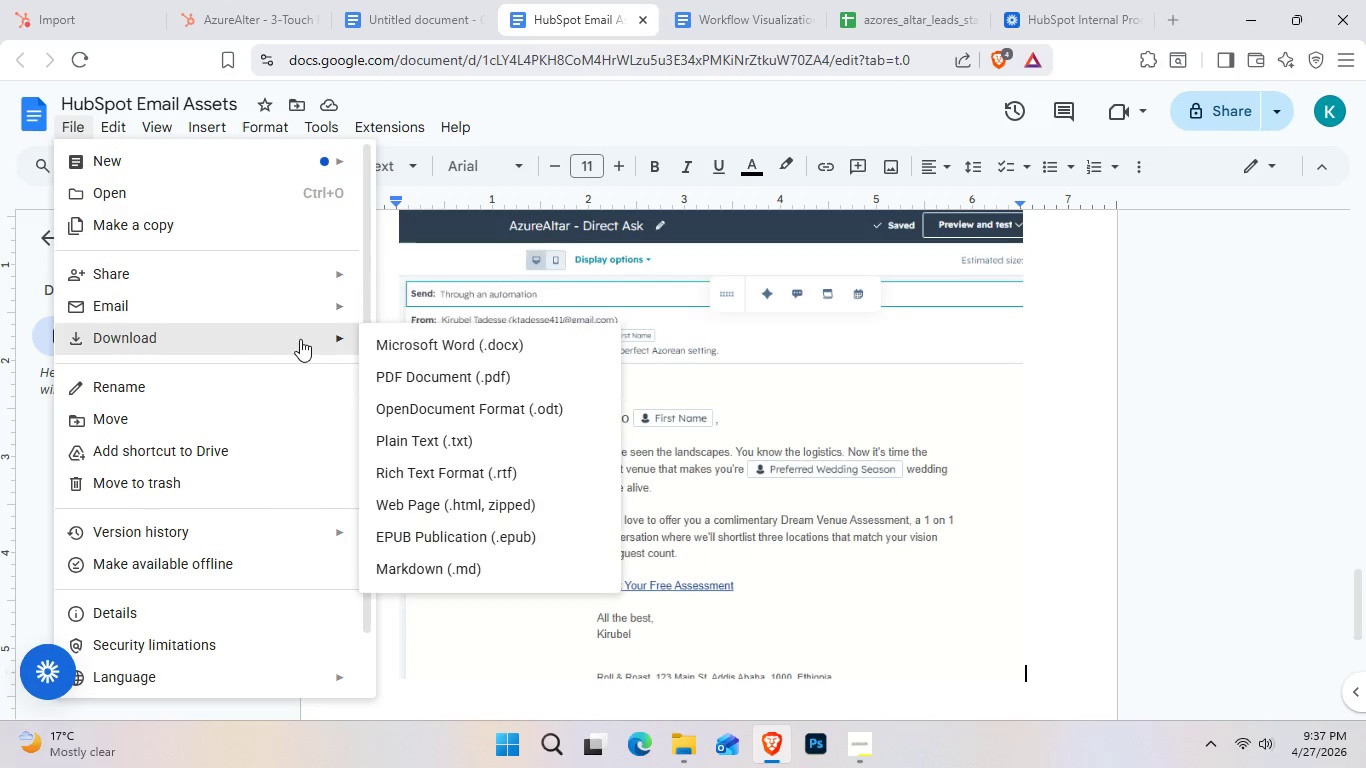 
left_click([440, 372])
 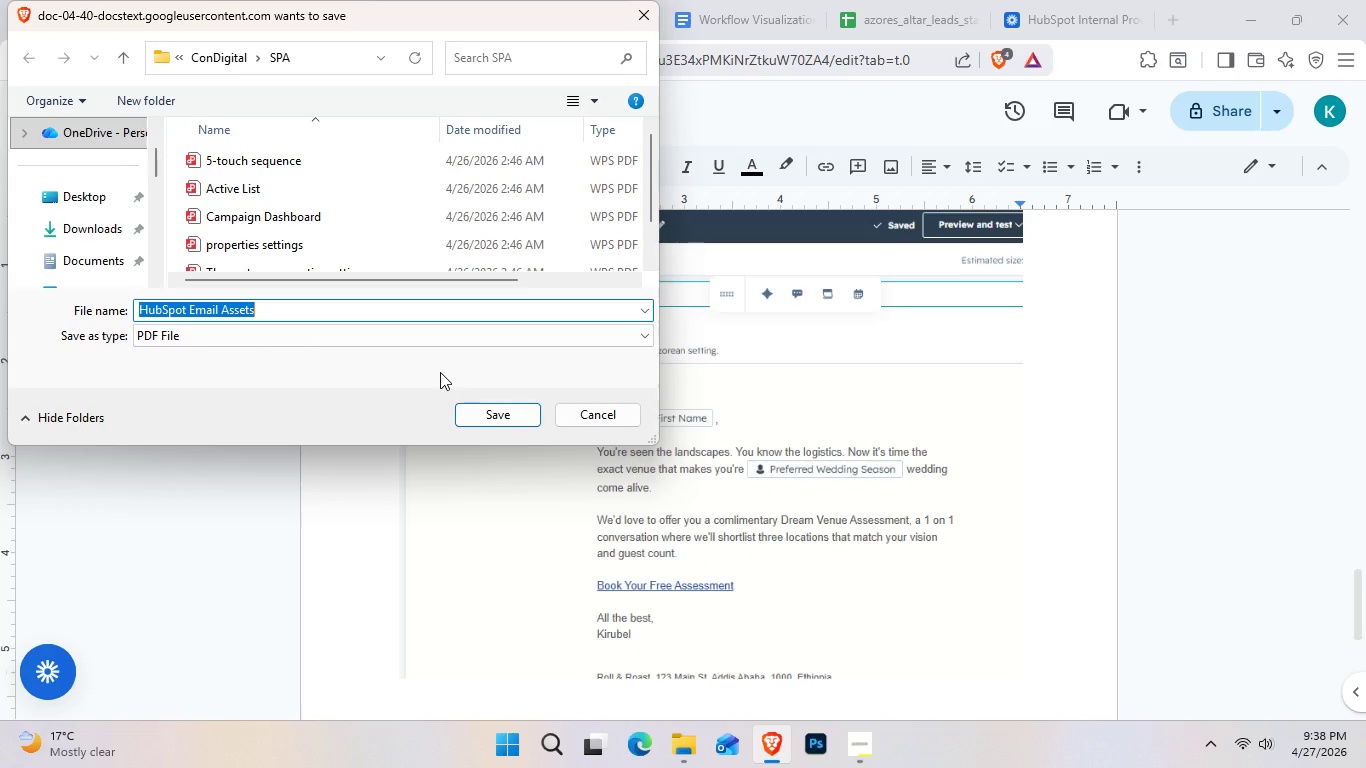 
wait(25.81)
 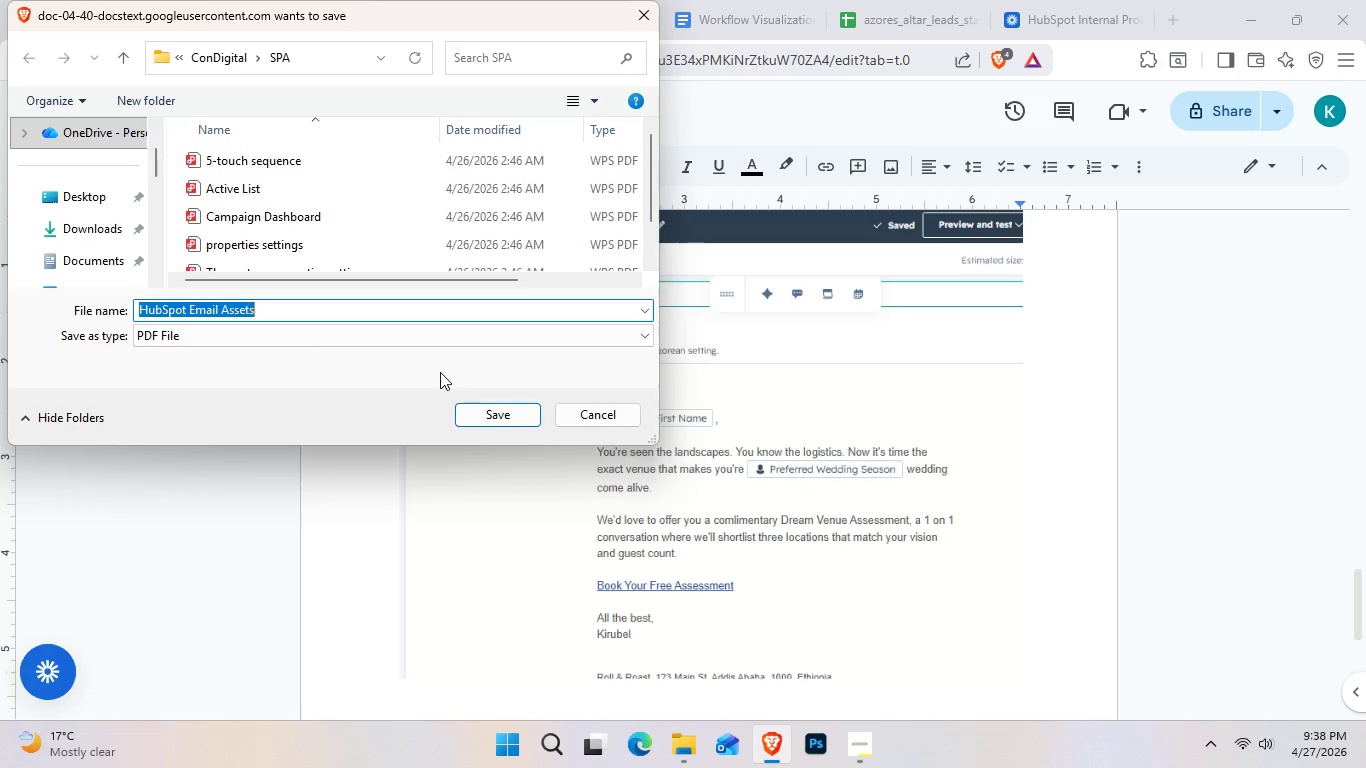 
left_click([232, 59])
 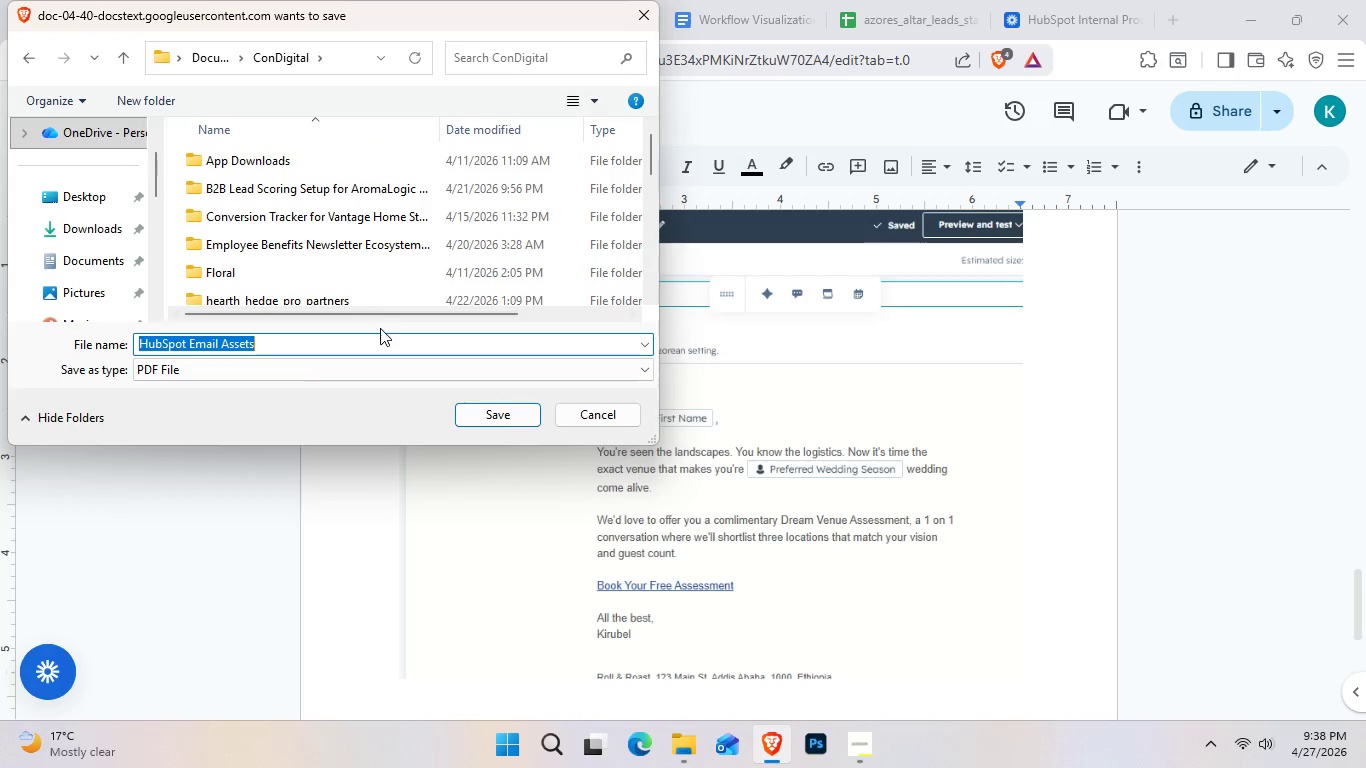 
double_click([395, 272])
 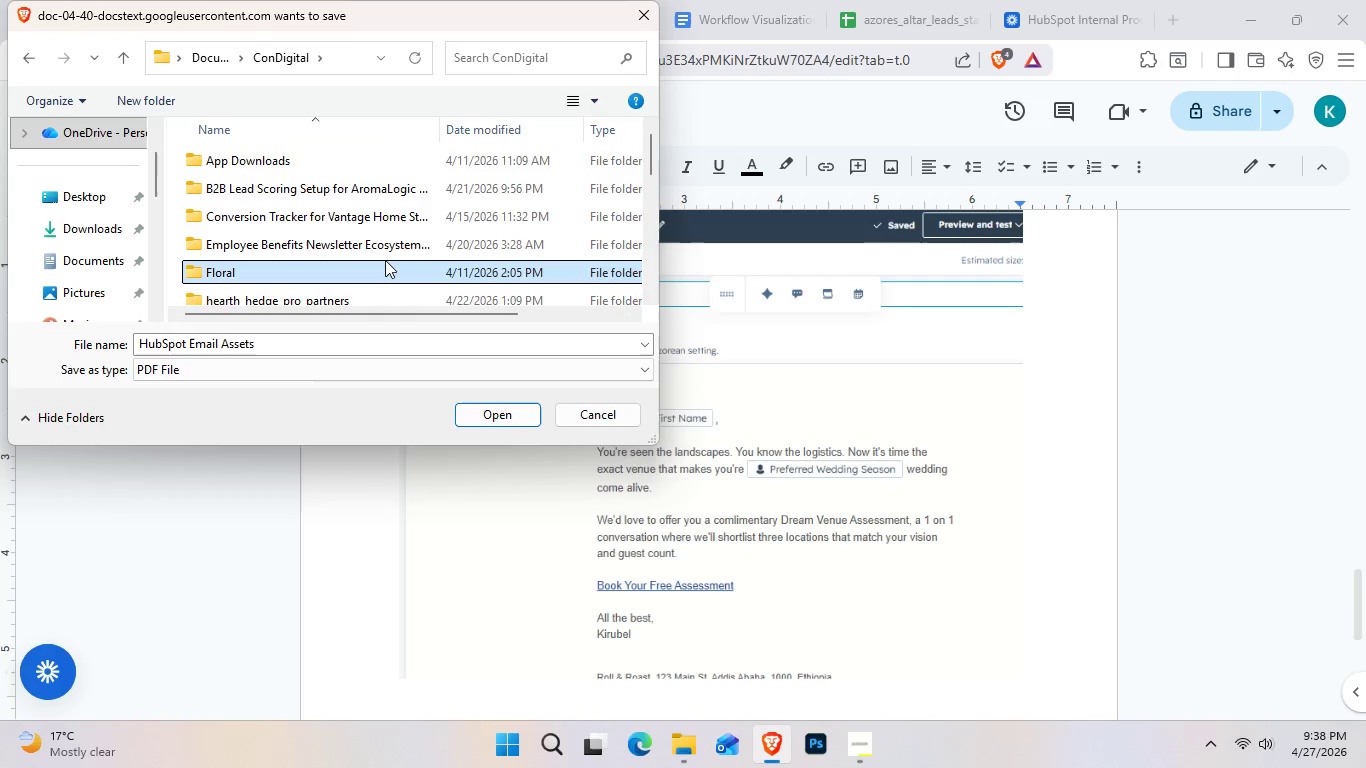 
key(W)
 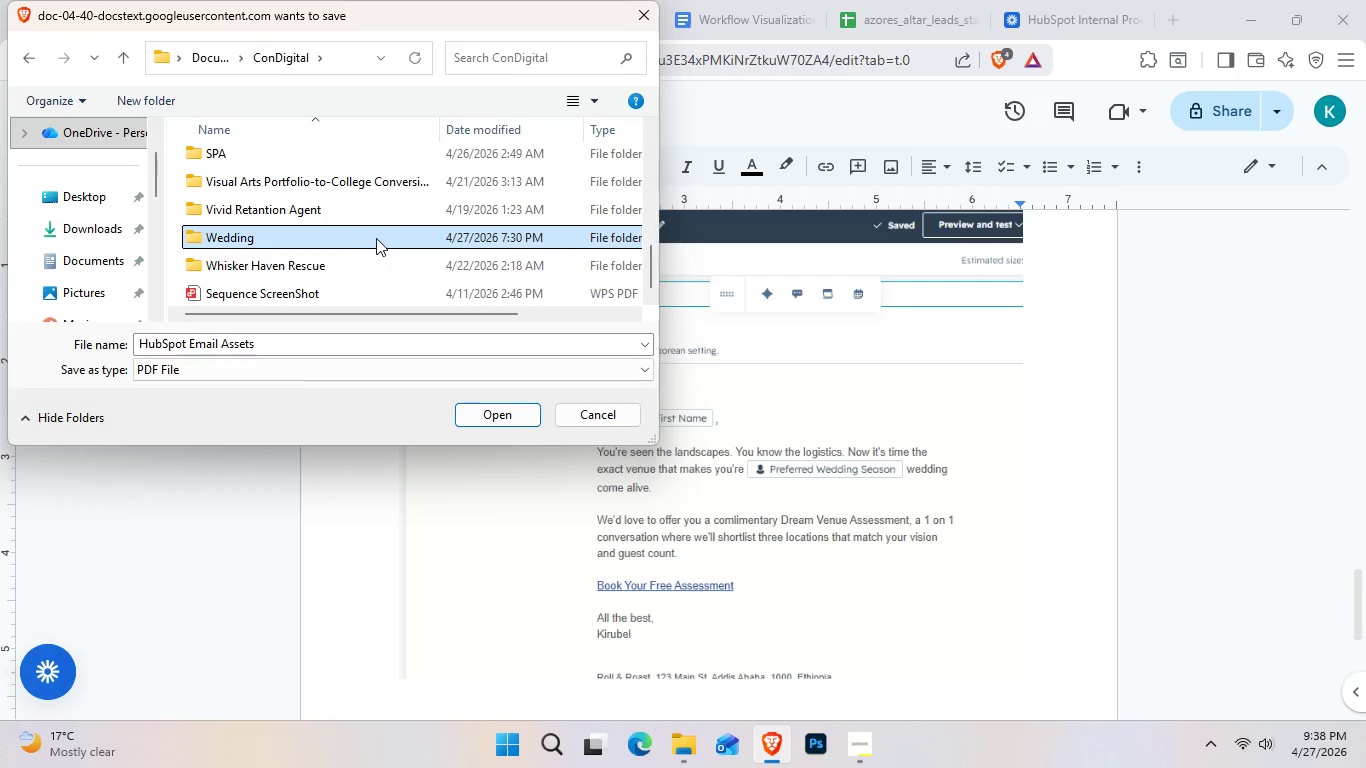 
double_click([376, 238])
 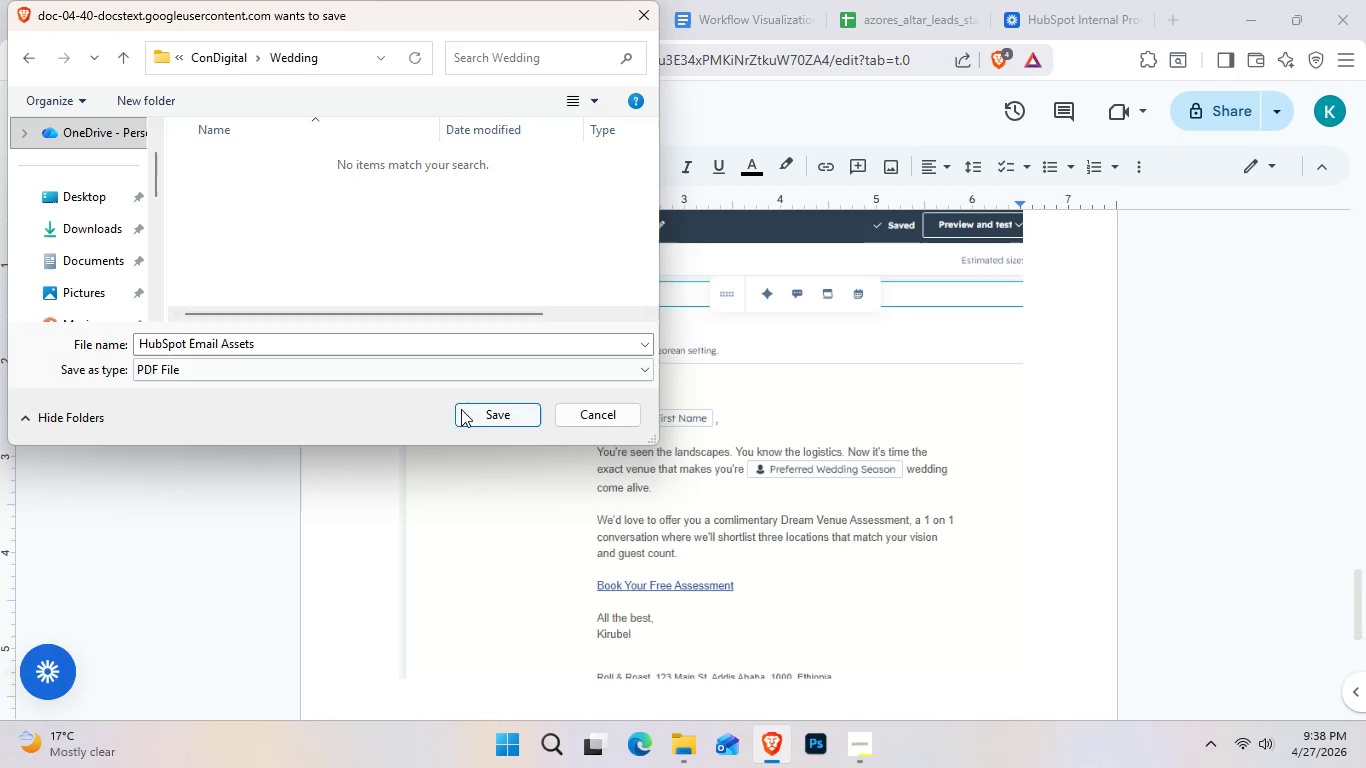 
left_click([466, 411])
 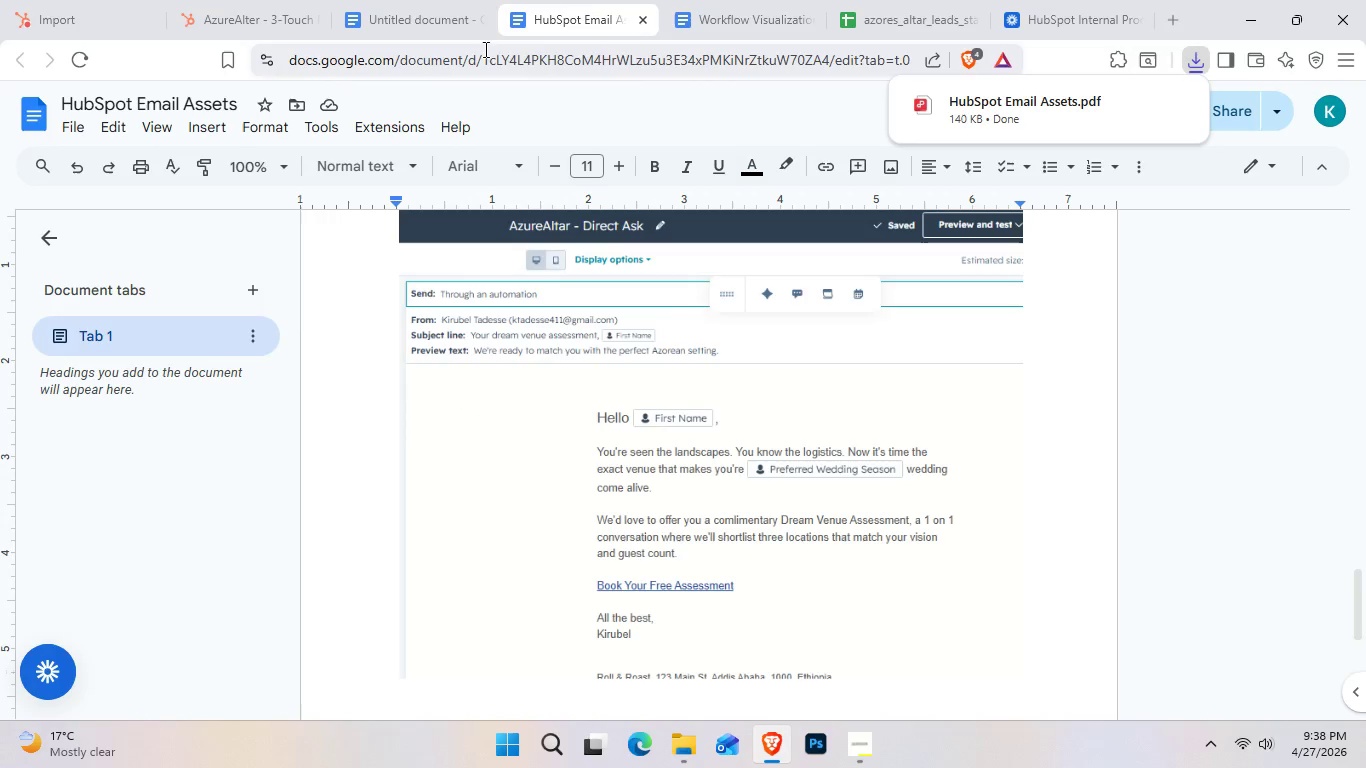 
left_click([740, 23])
 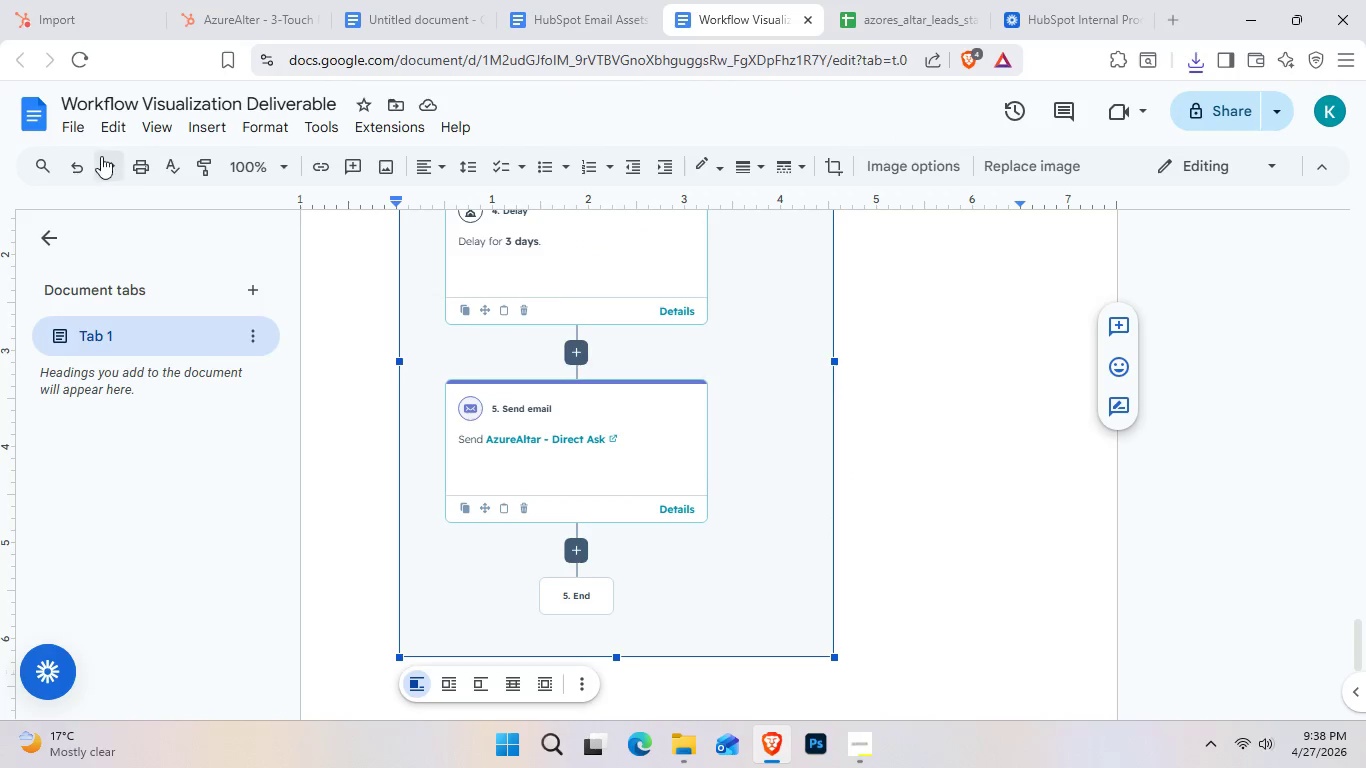 
left_click([80, 117])
 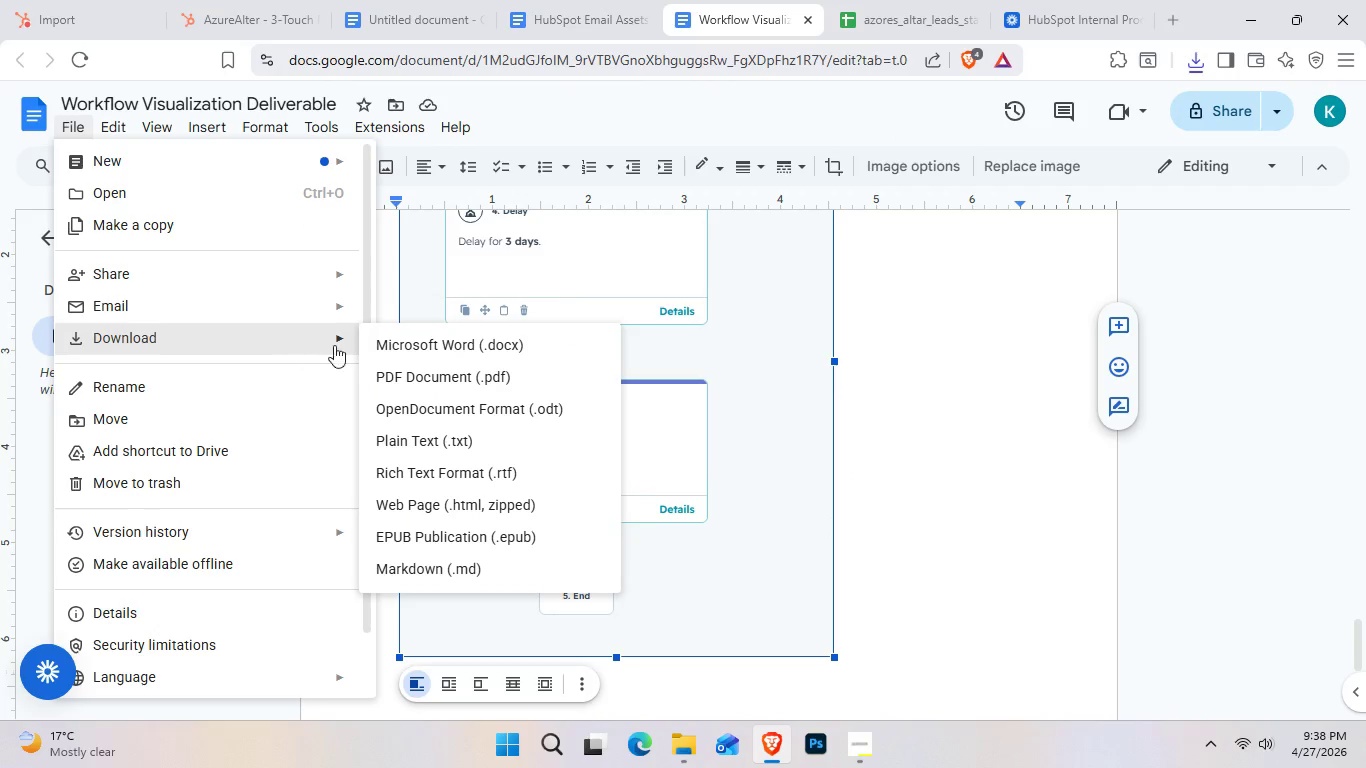 
left_click([455, 380])
 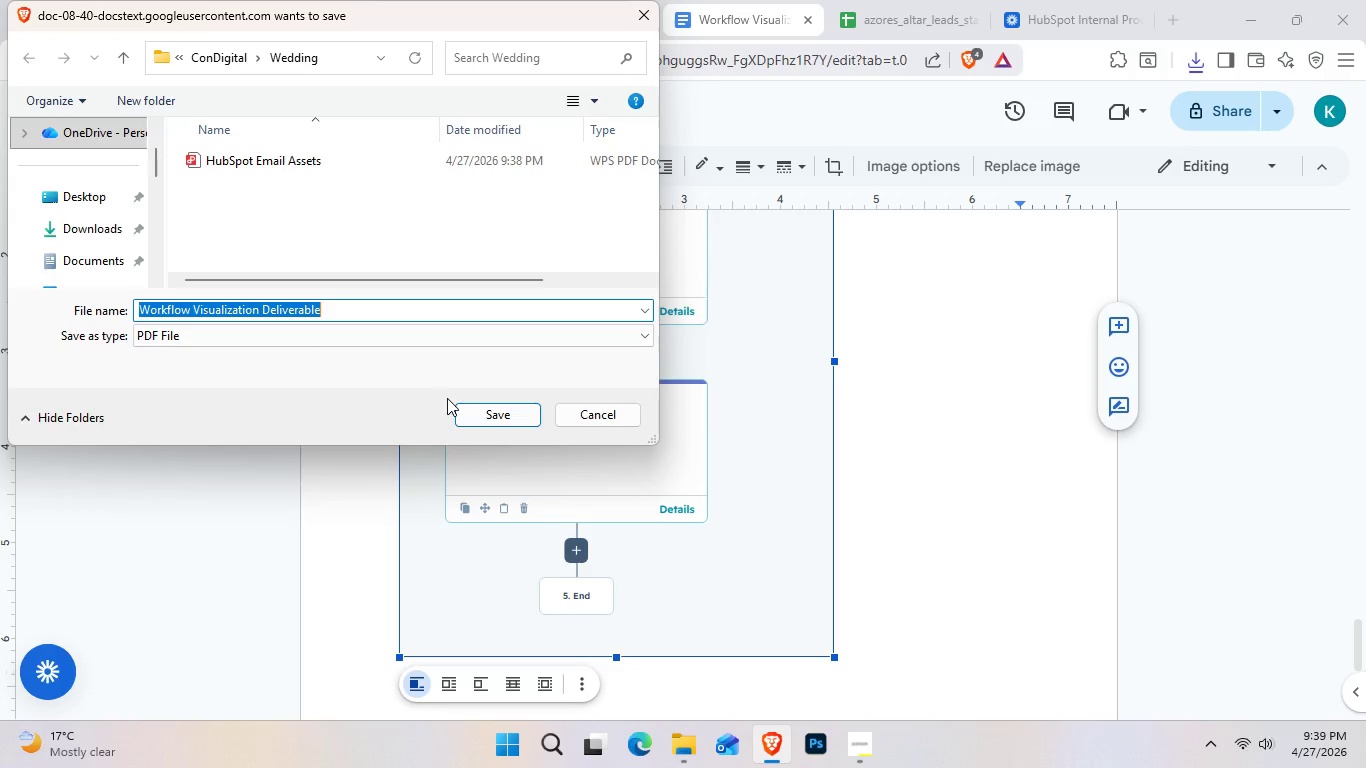 
wait(35.91)
 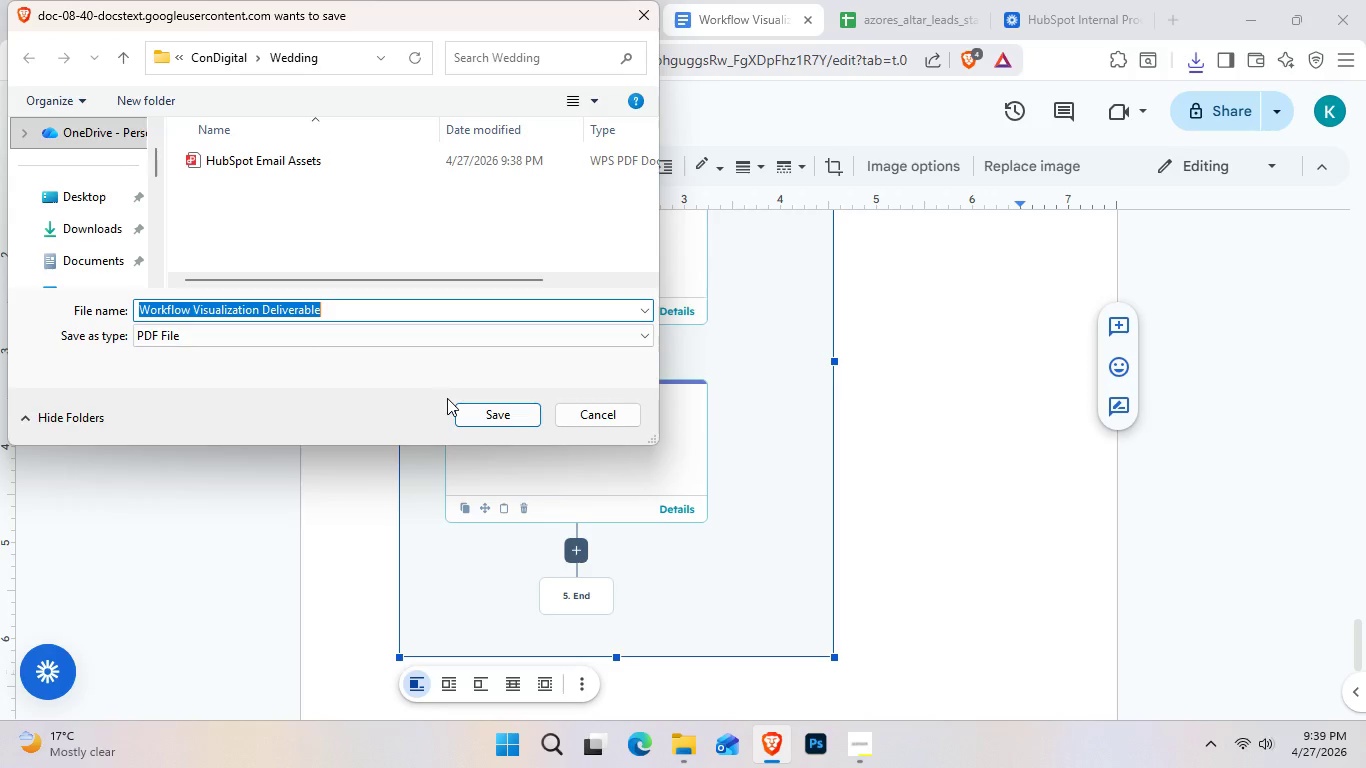 
left_click([509, 426])
 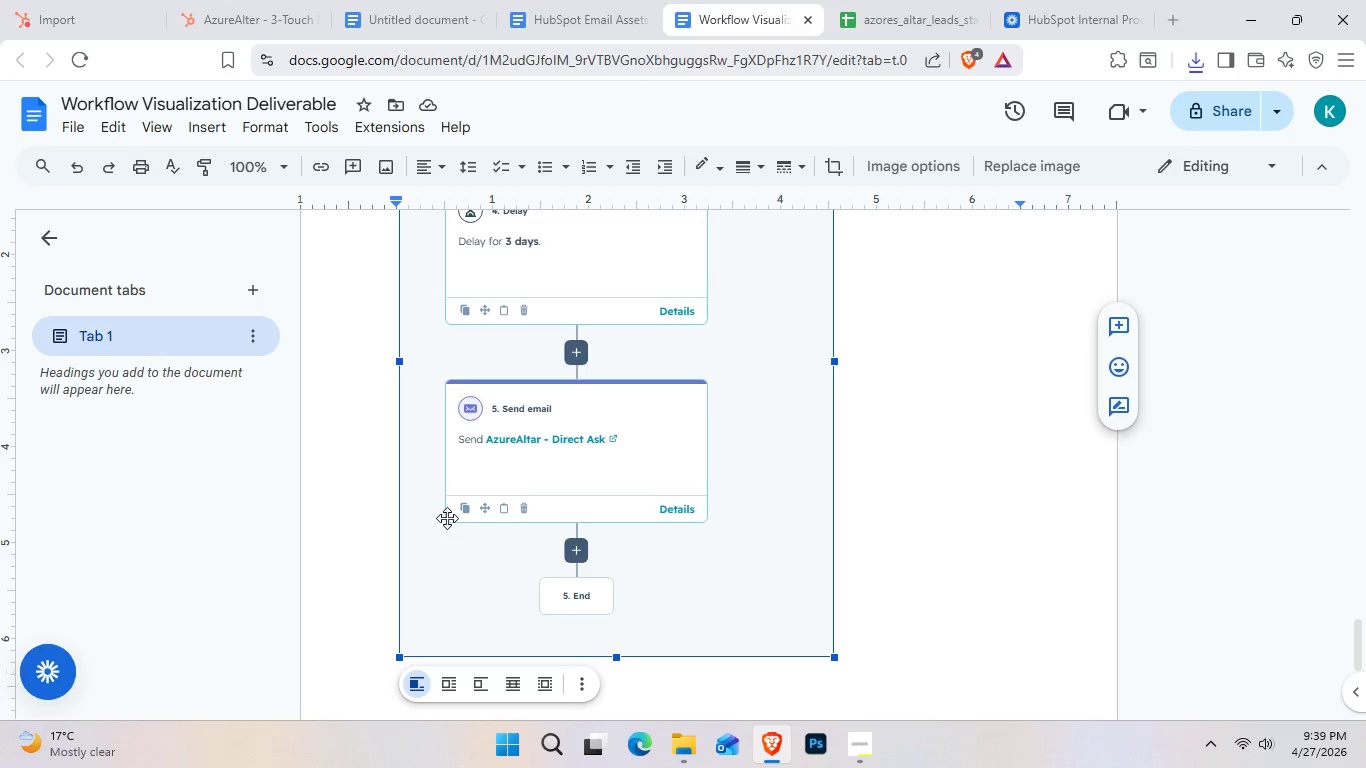 
wait(35.84)
 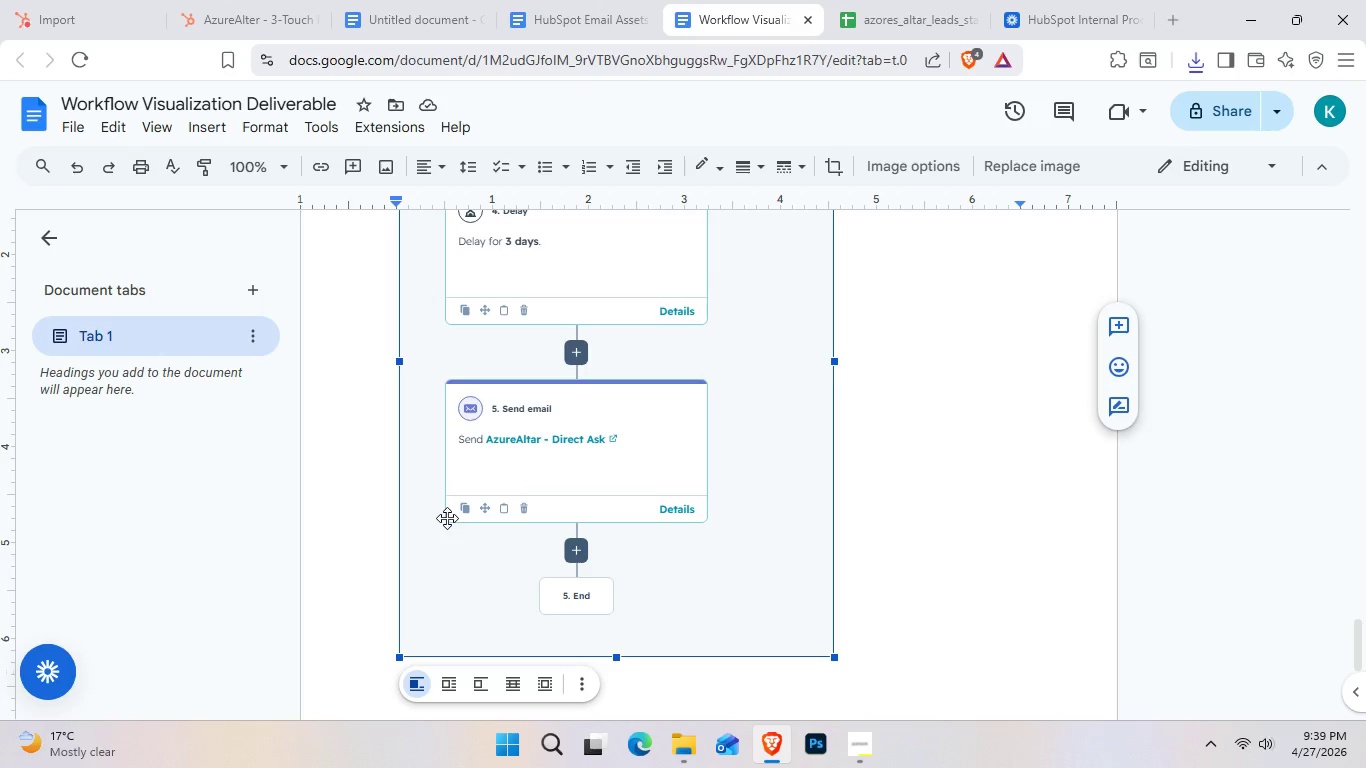 
scroll: coordinate [619, 527], scroll_direction: up, amount: 35.0
 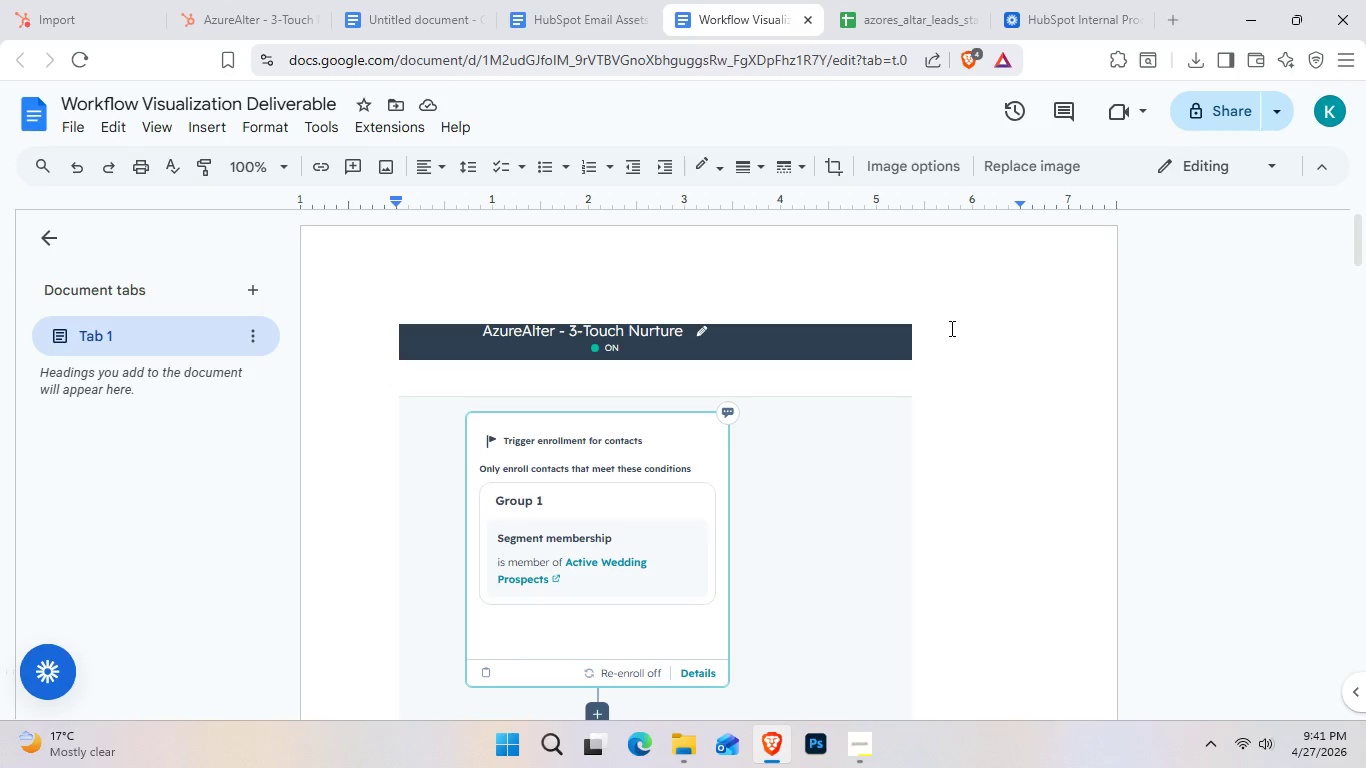 
wait(82.18)
 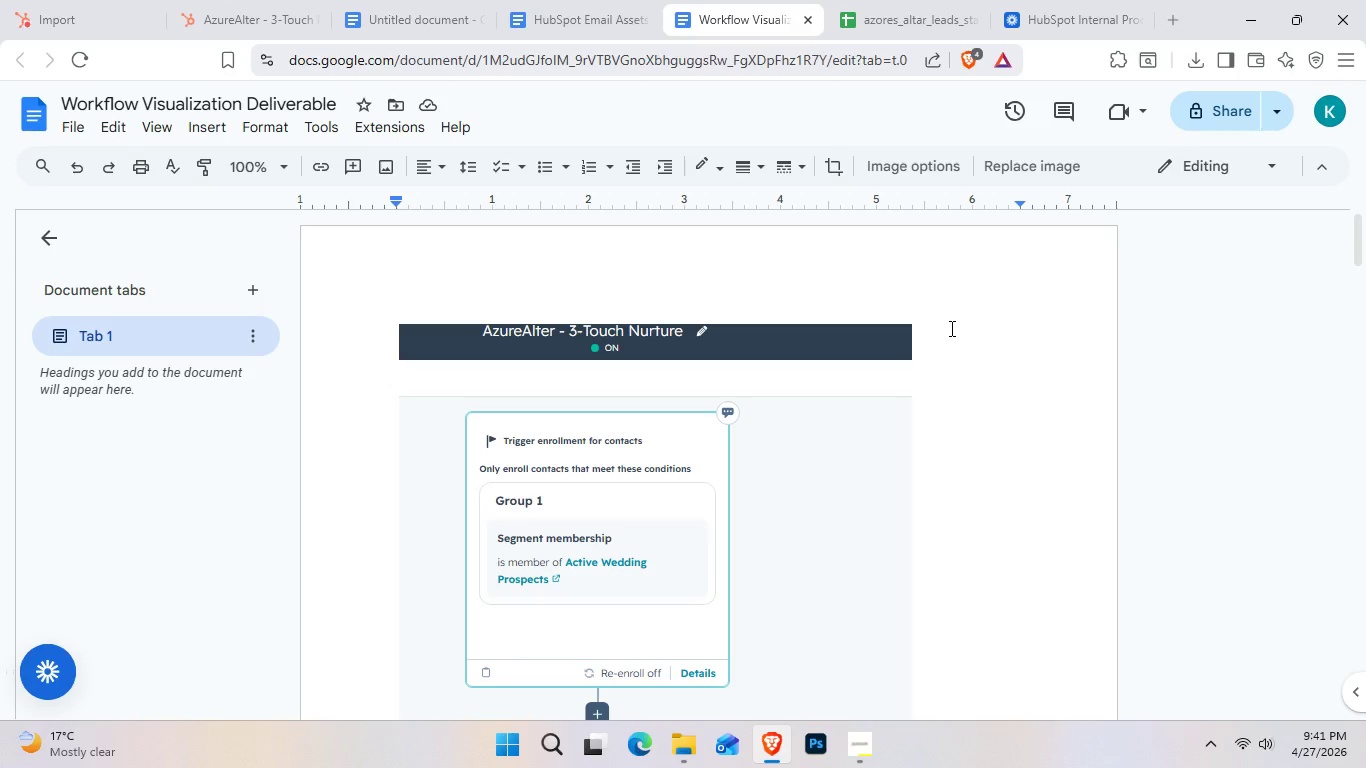 
left_click([871, 761])